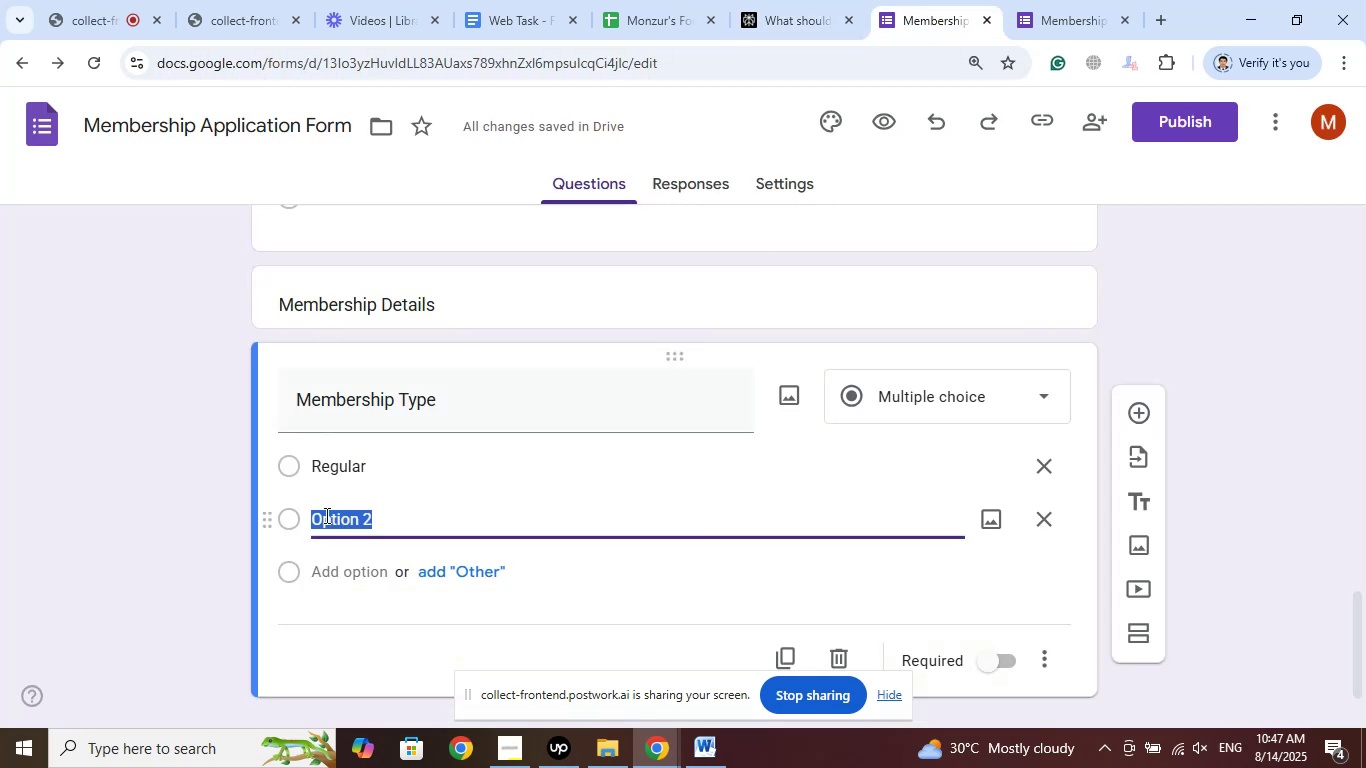 
right_click([323, 521])
 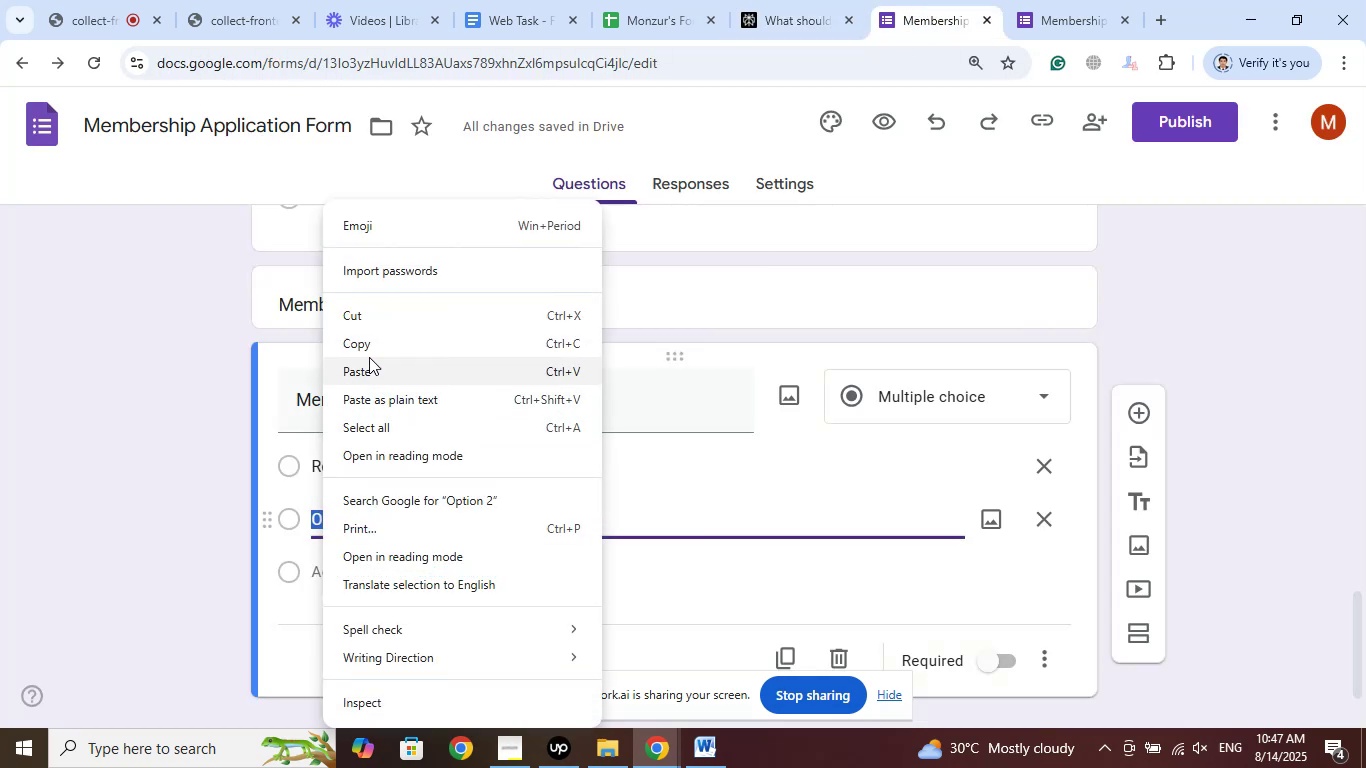 
left_click([362, 373])
 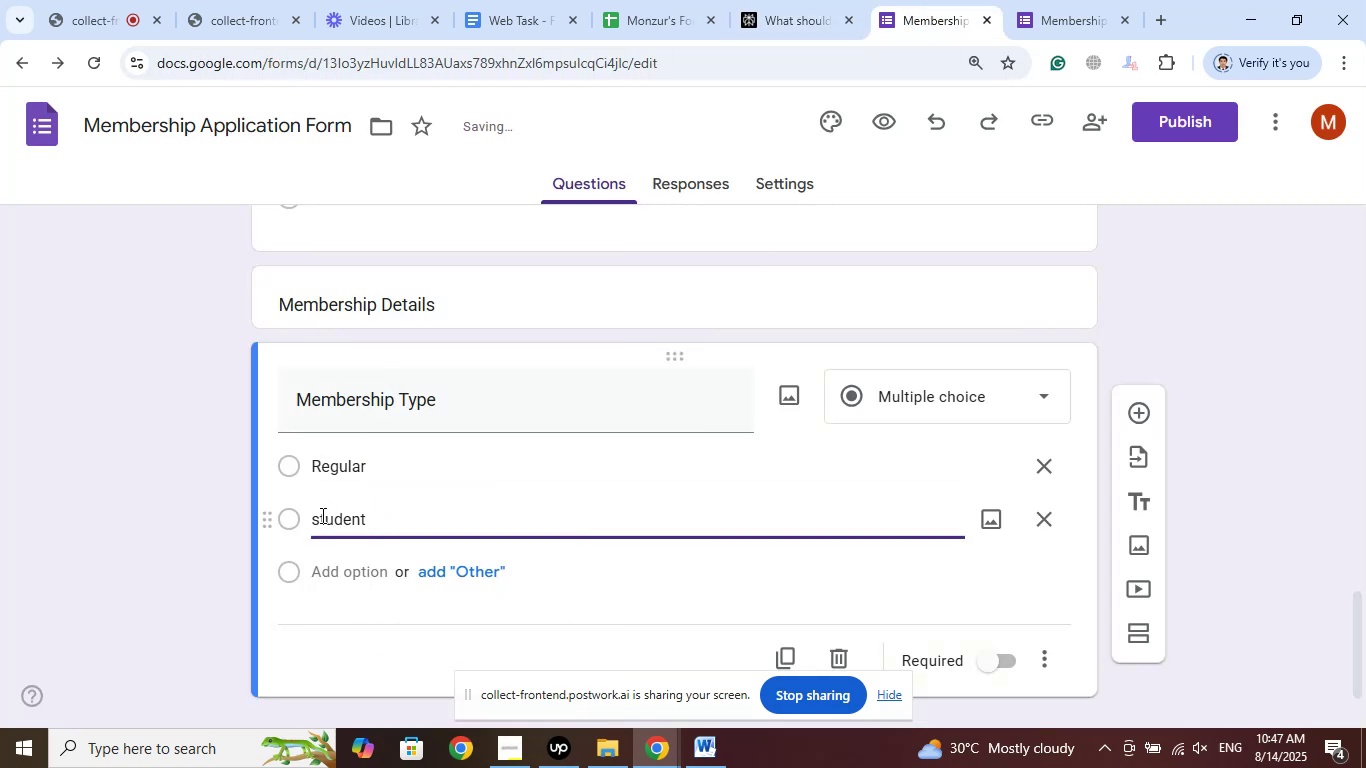 
left_click([321, 515])
 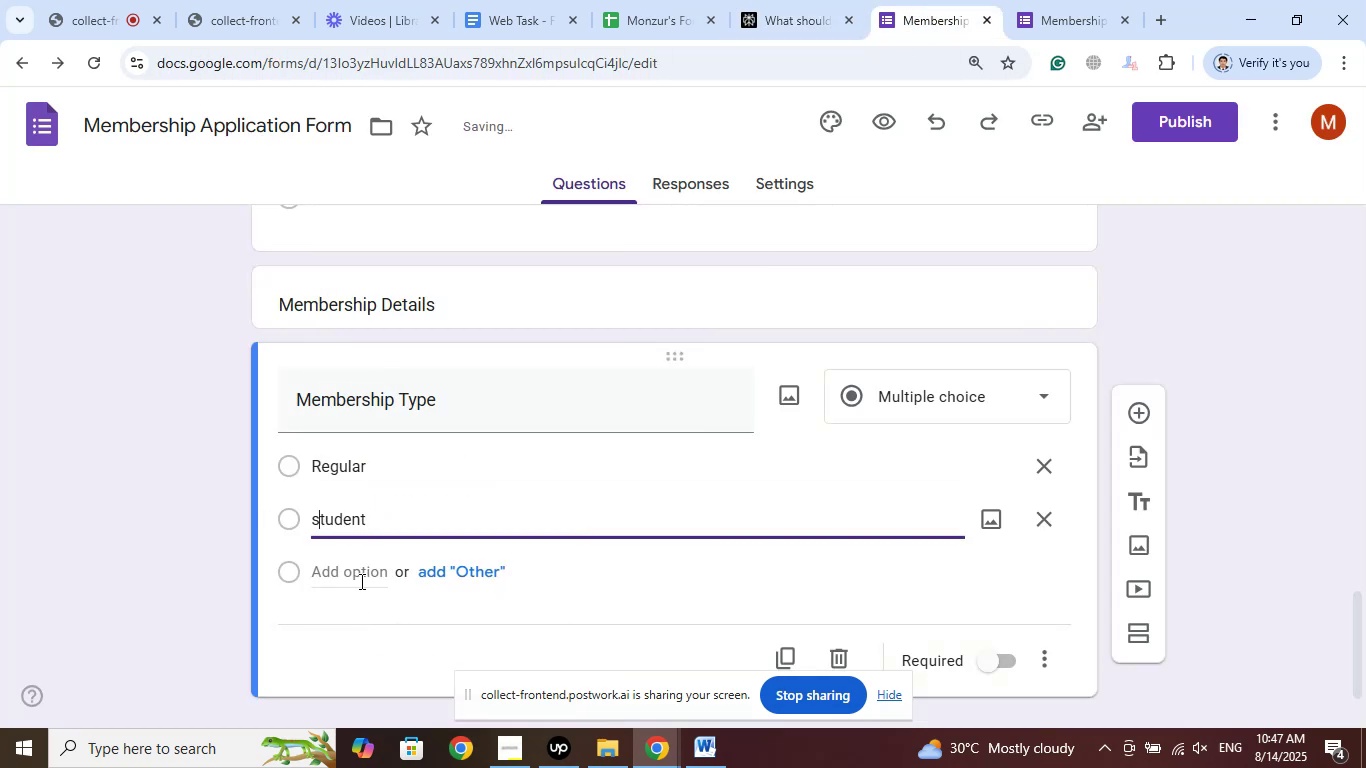 
key(Backspace)
 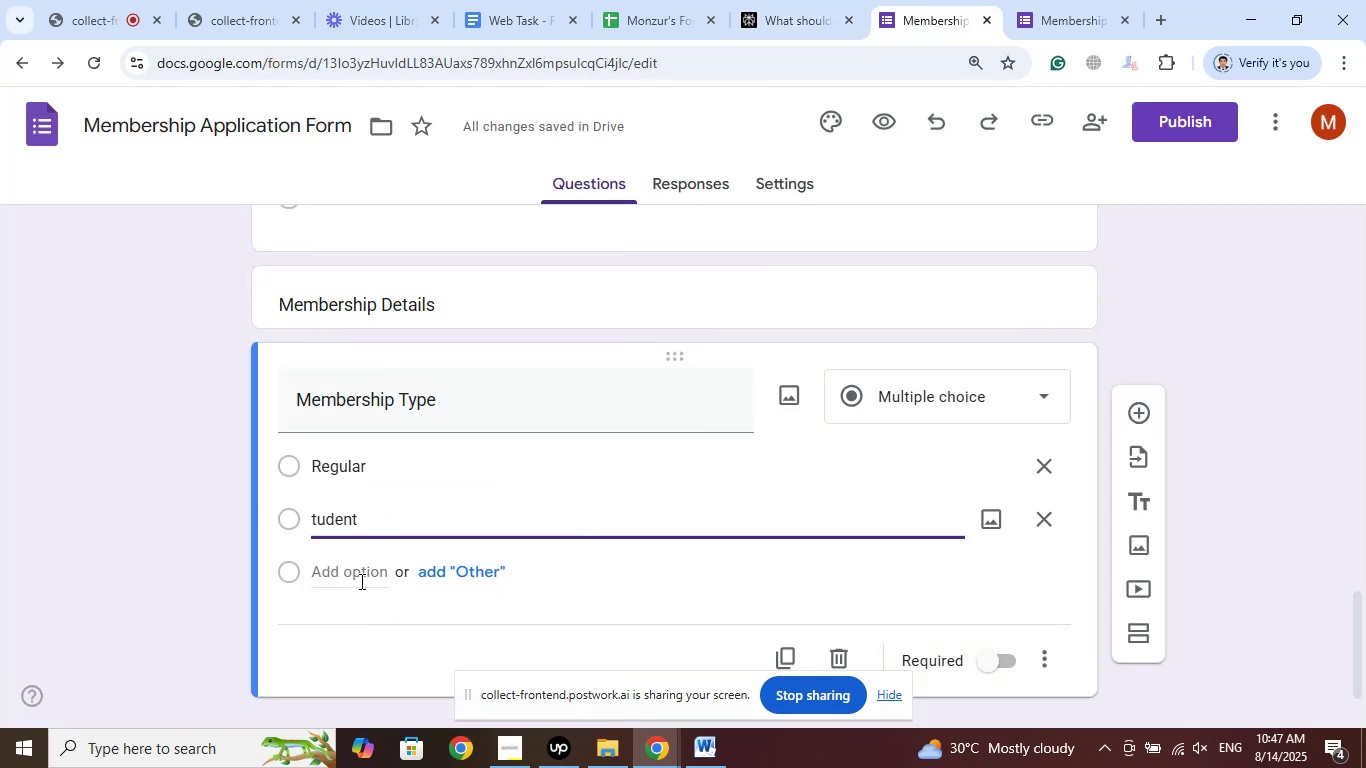 
key(Shift+S)
 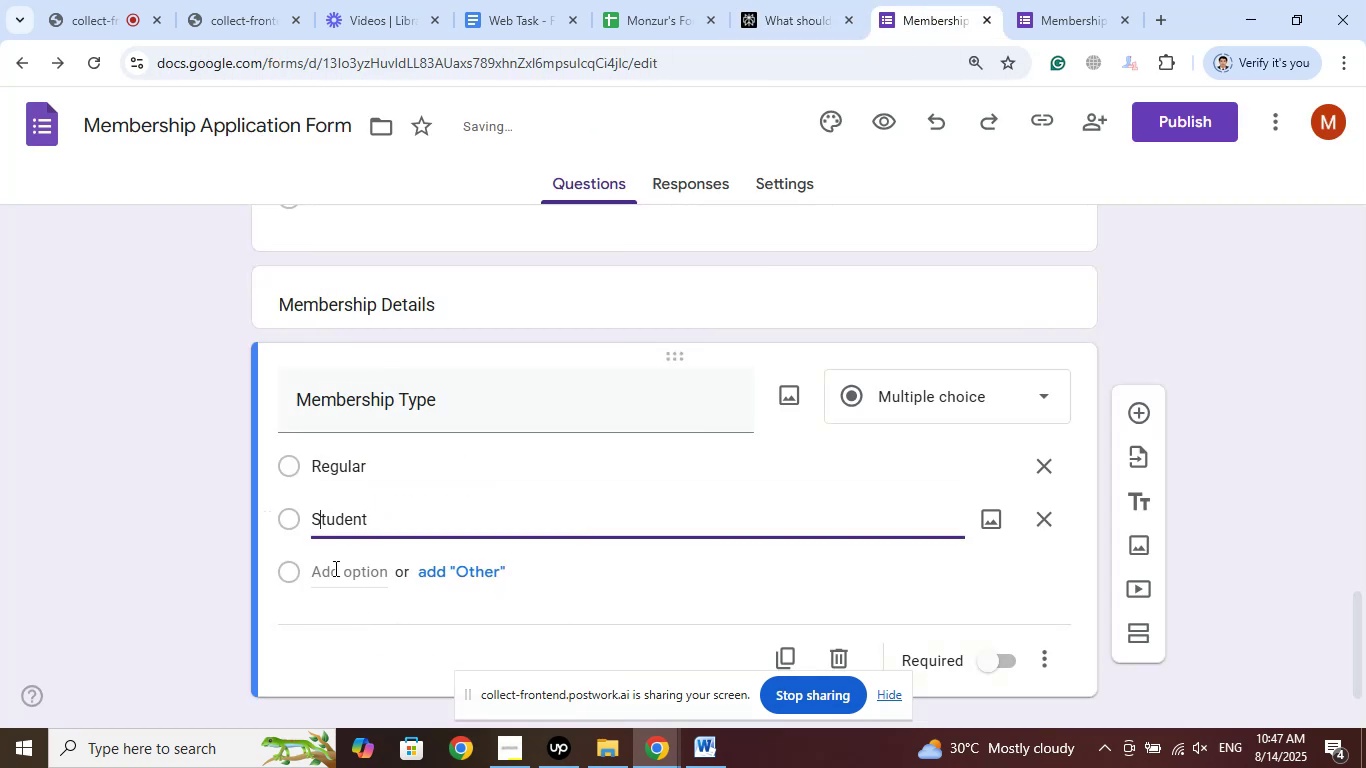 
left_click([334, 568])
 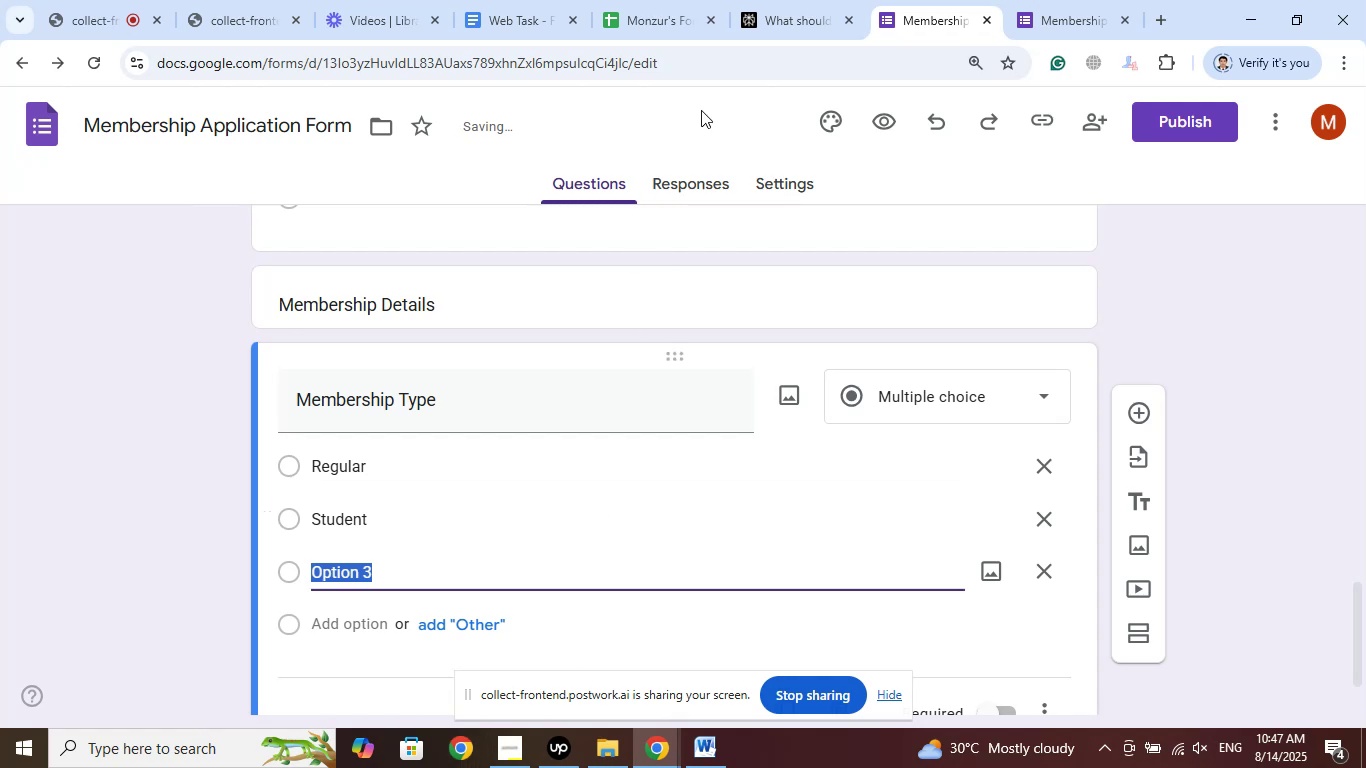 
left_click([811, 0])
 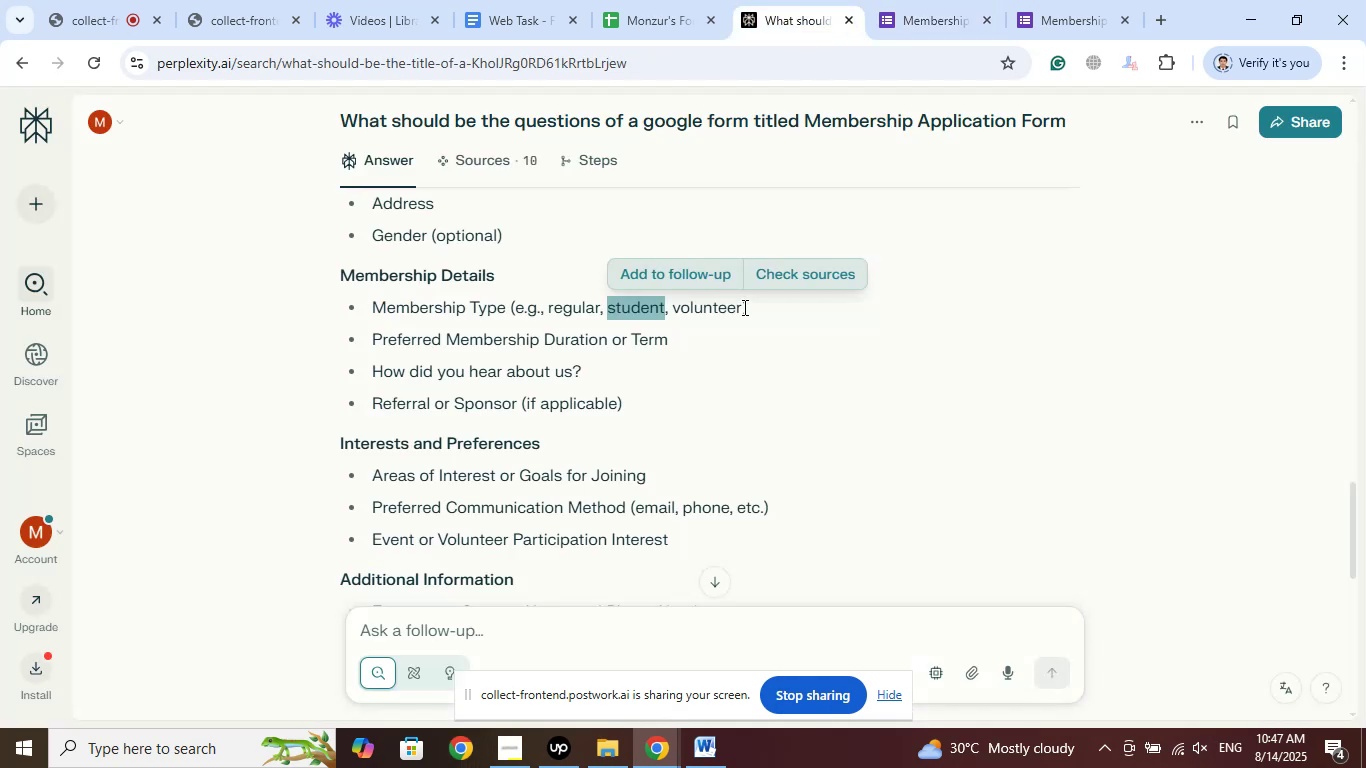 
left_click_drag(start_coordinate=[741, 305], to_coordinate=[675, 307])
 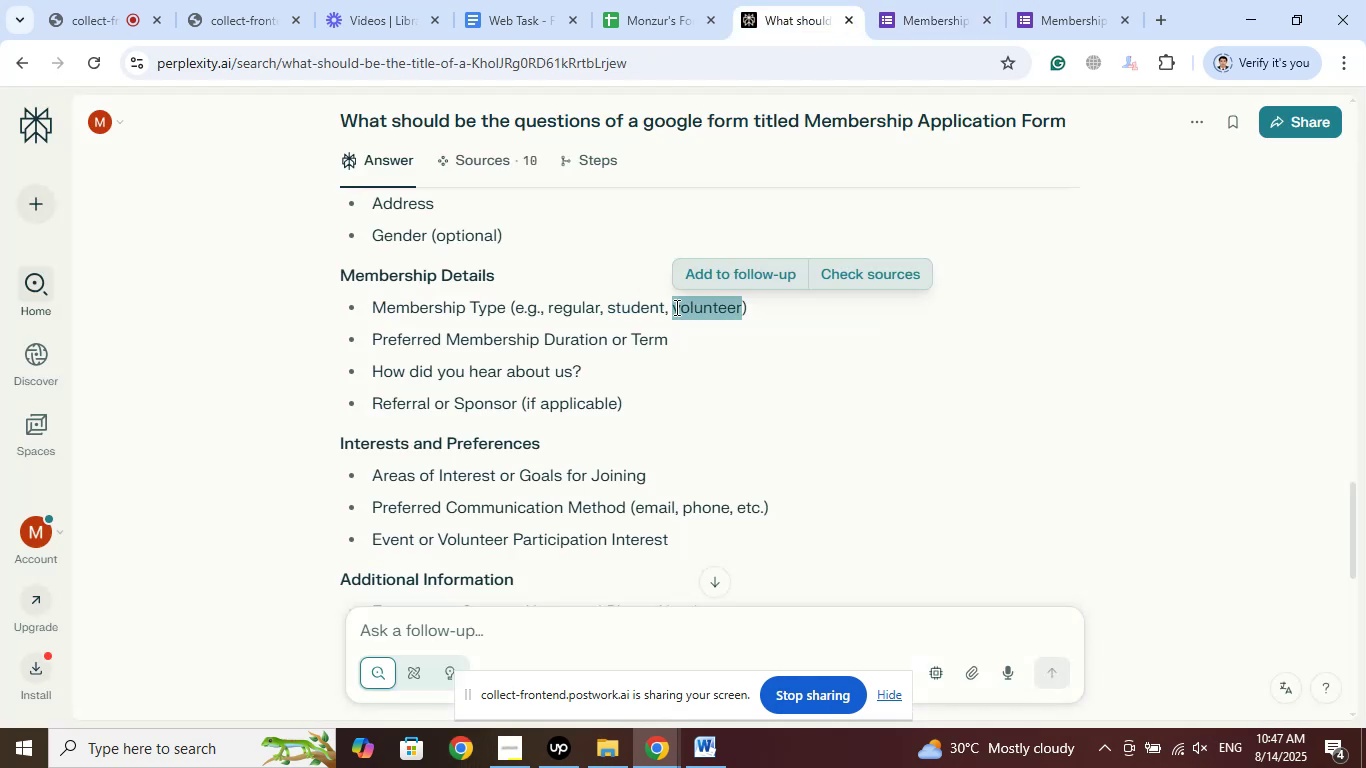 
right_click([675, 307])
 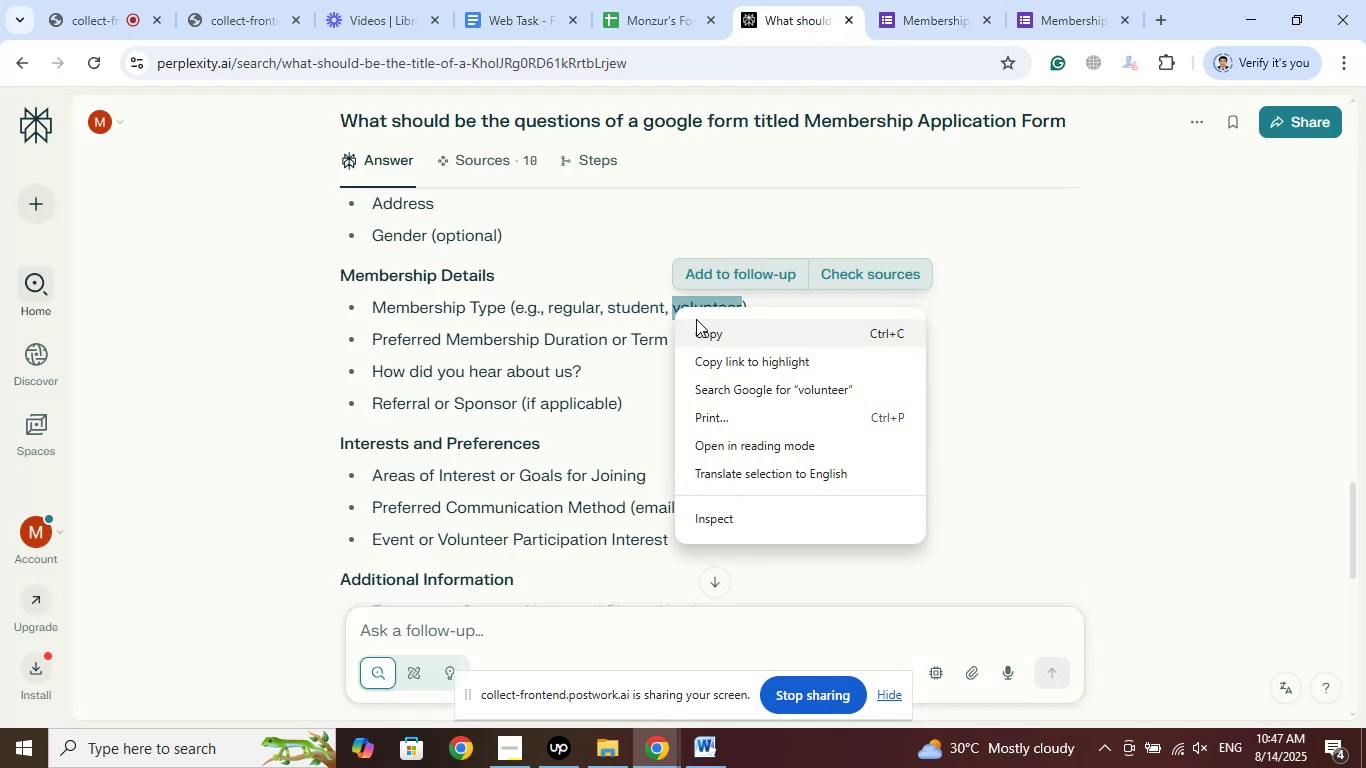 
left_click([696, 319])
 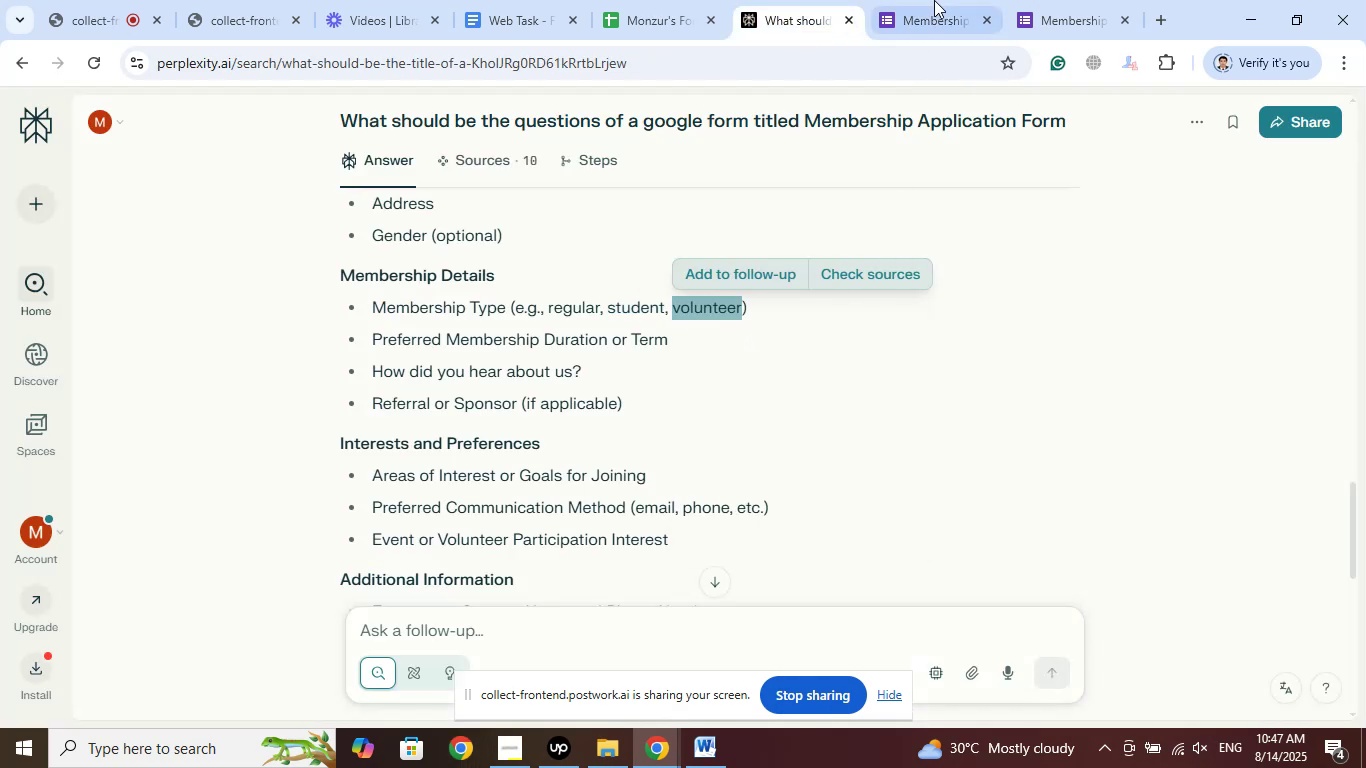 
left_click([932, 0])
 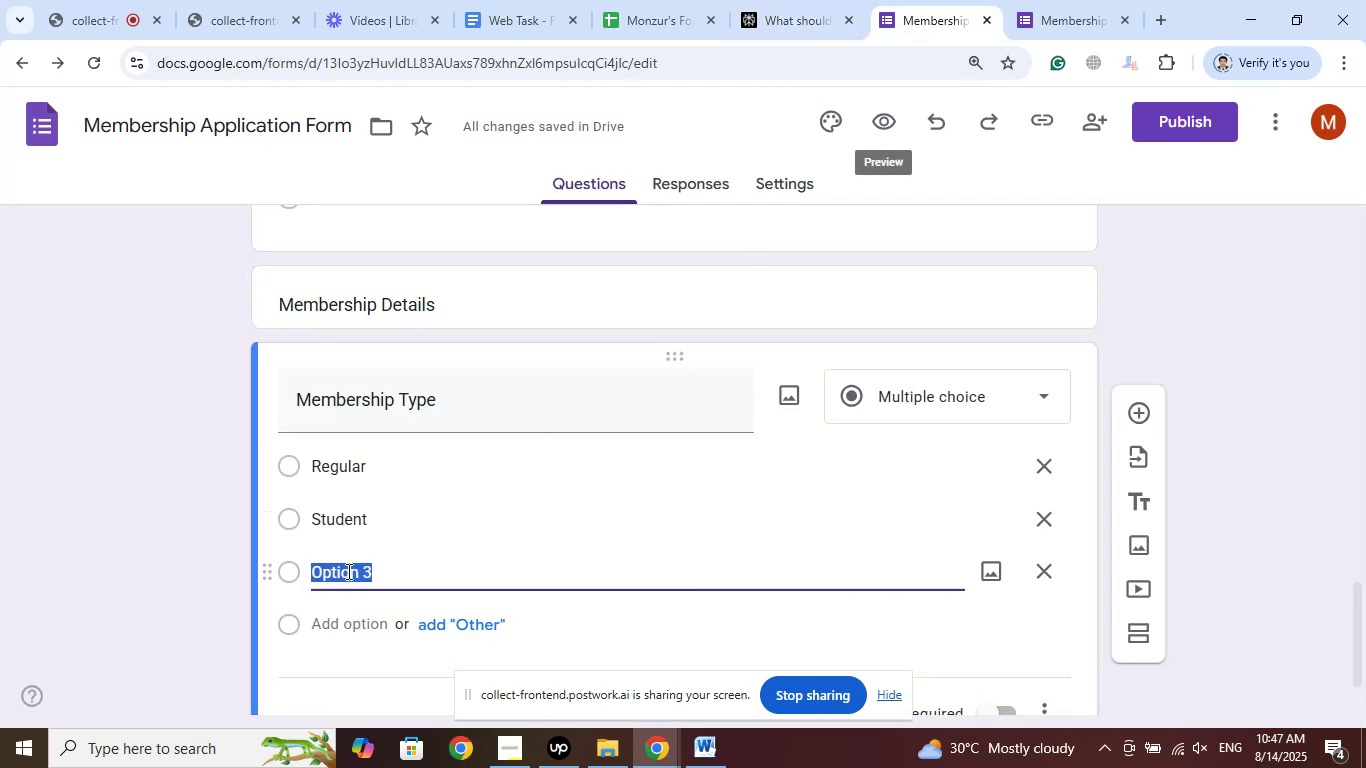 
right_click([347, 572])
 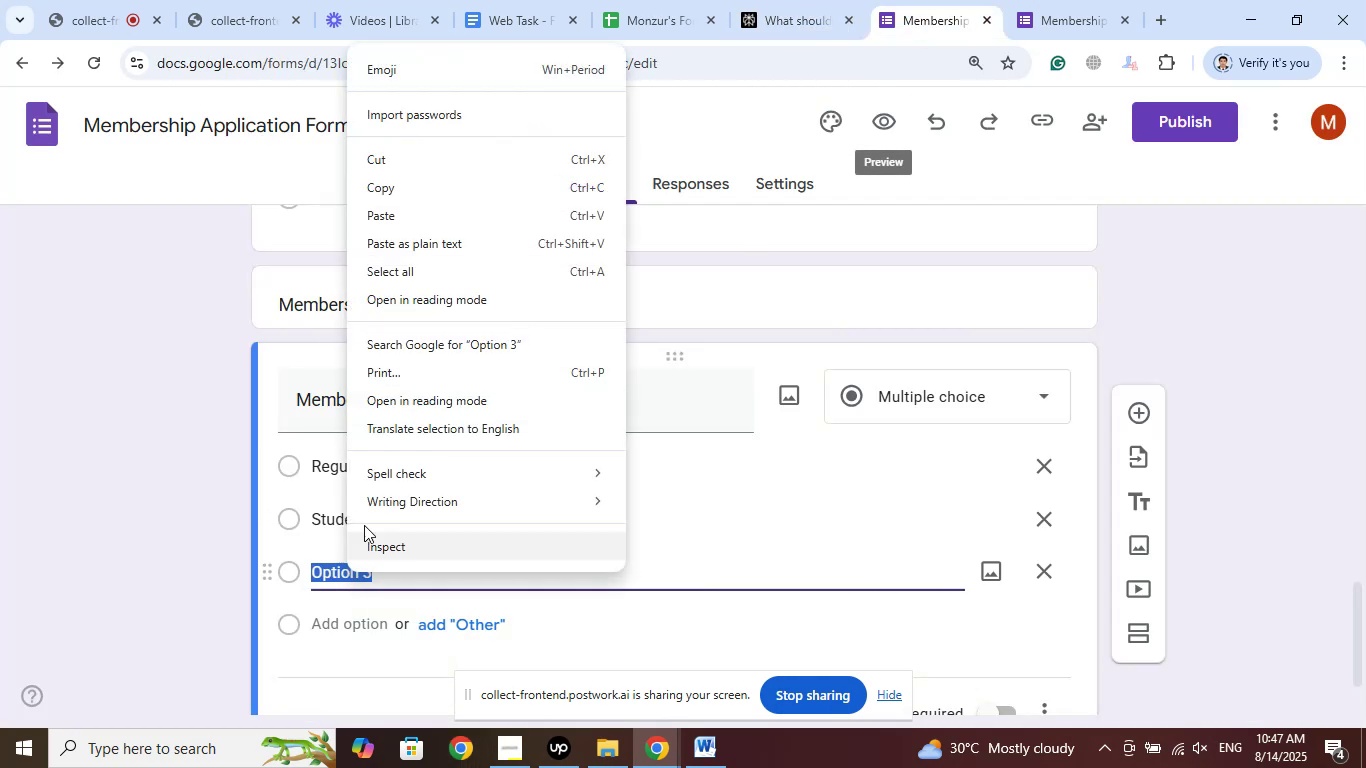 
left_click([420, 213])
 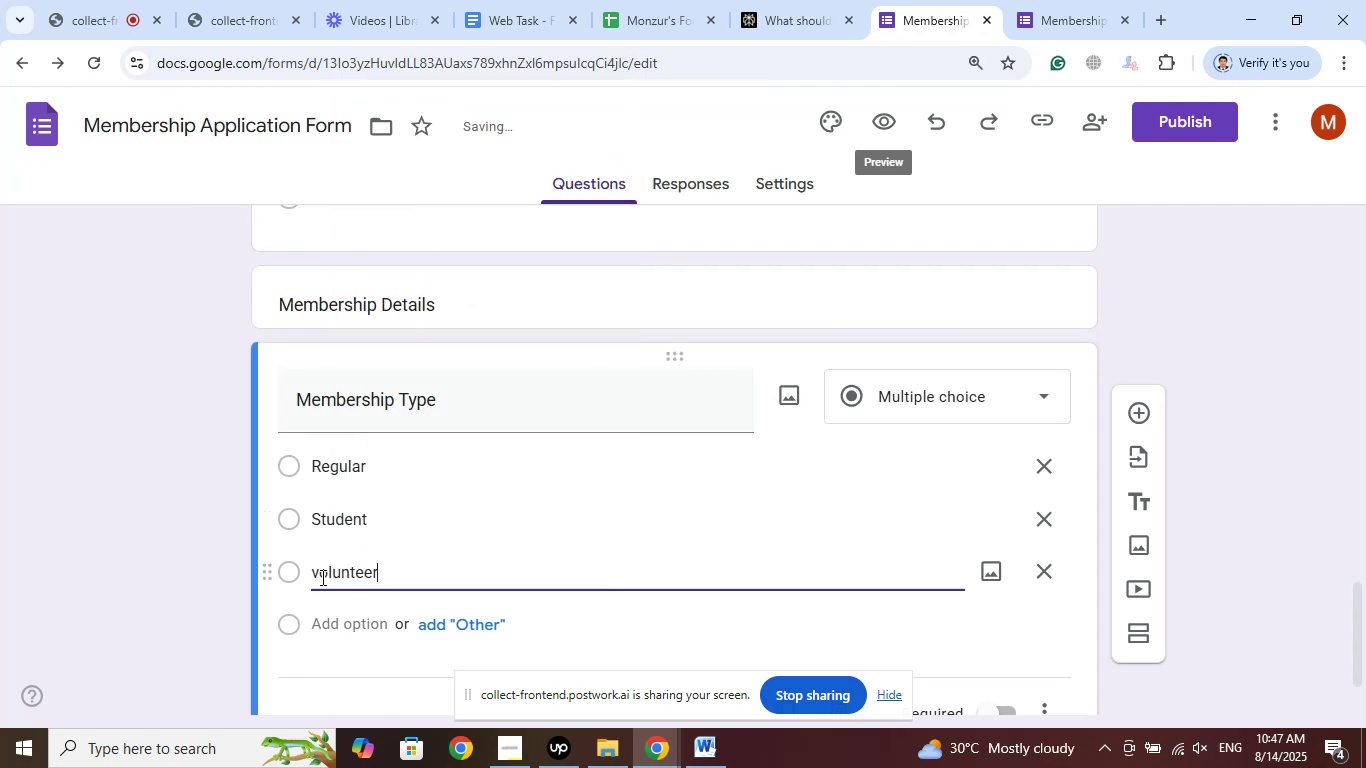 
left_click([318, 578])
 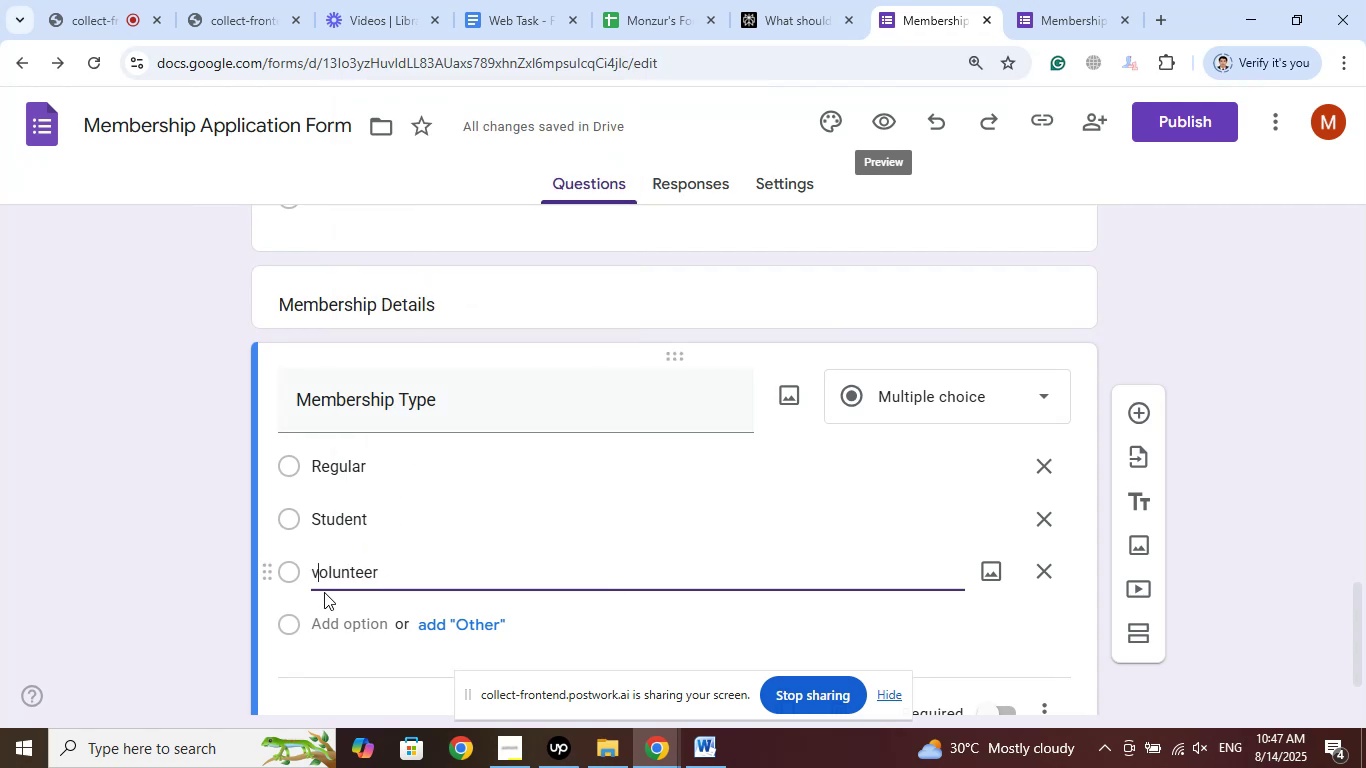 
key(Backspace)
 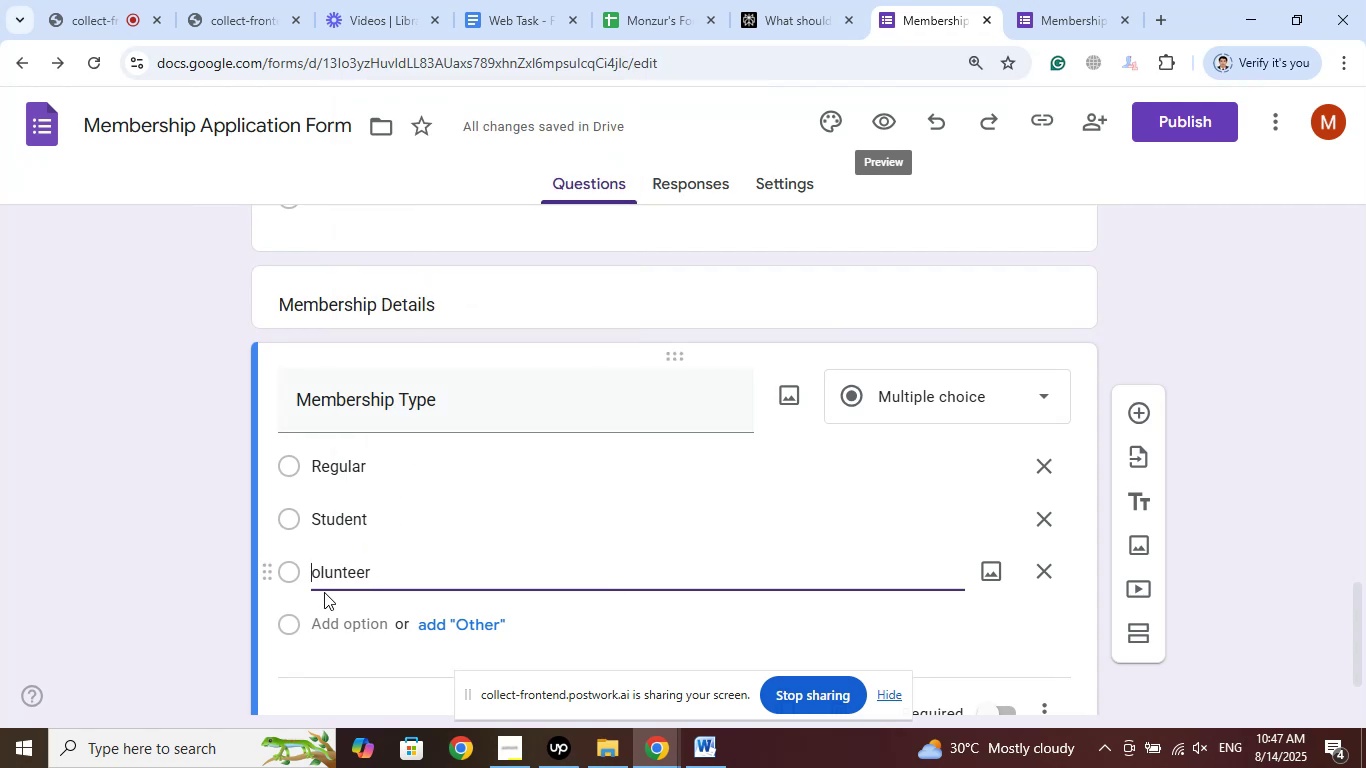 
key(Shift+V)
 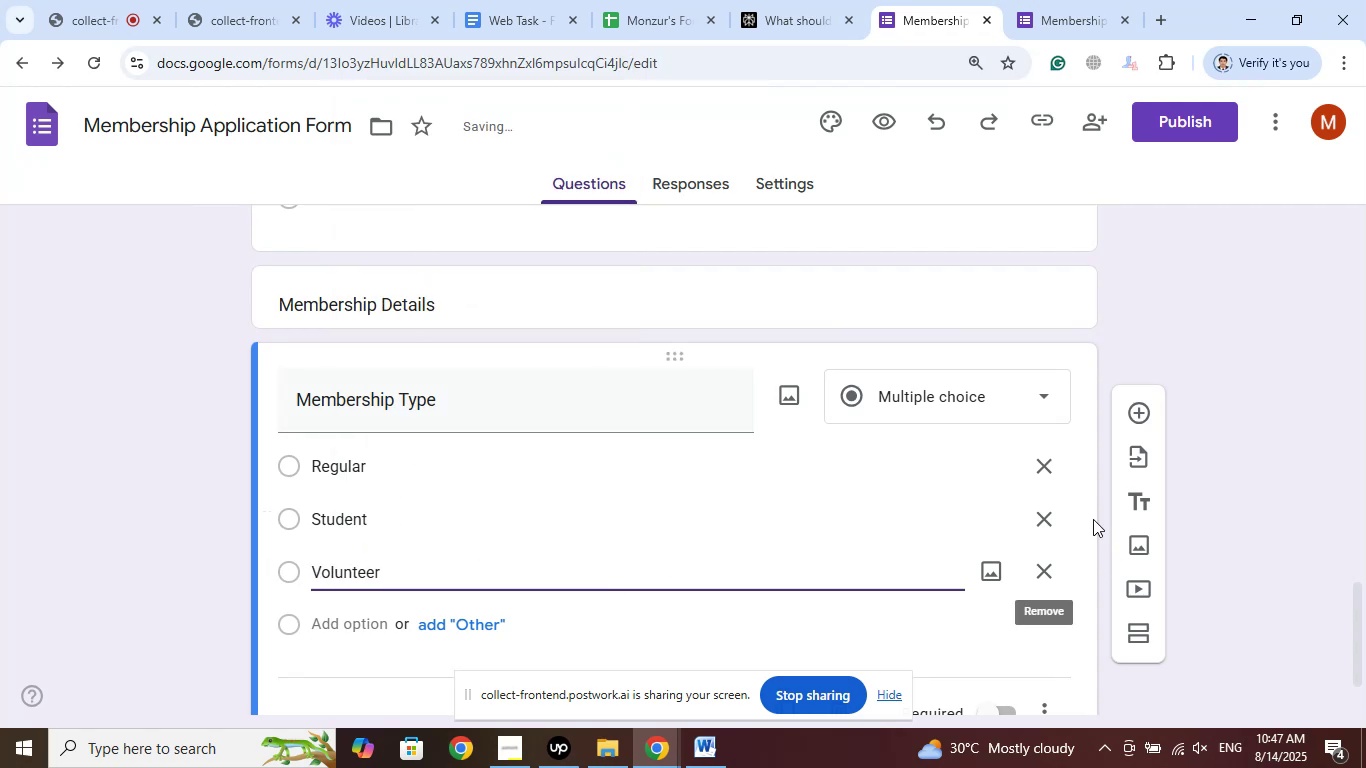 
left_click([1147, 416])
 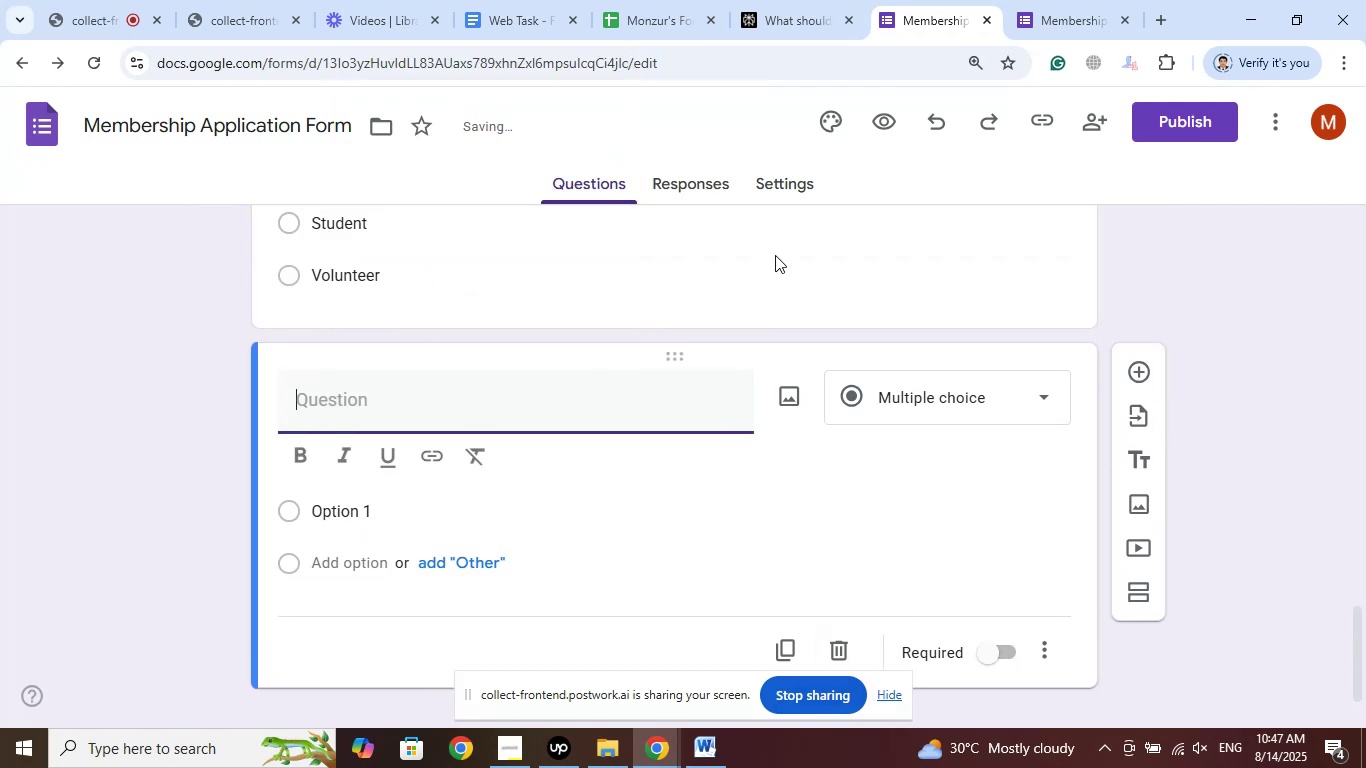 
left_click([774, 0])
 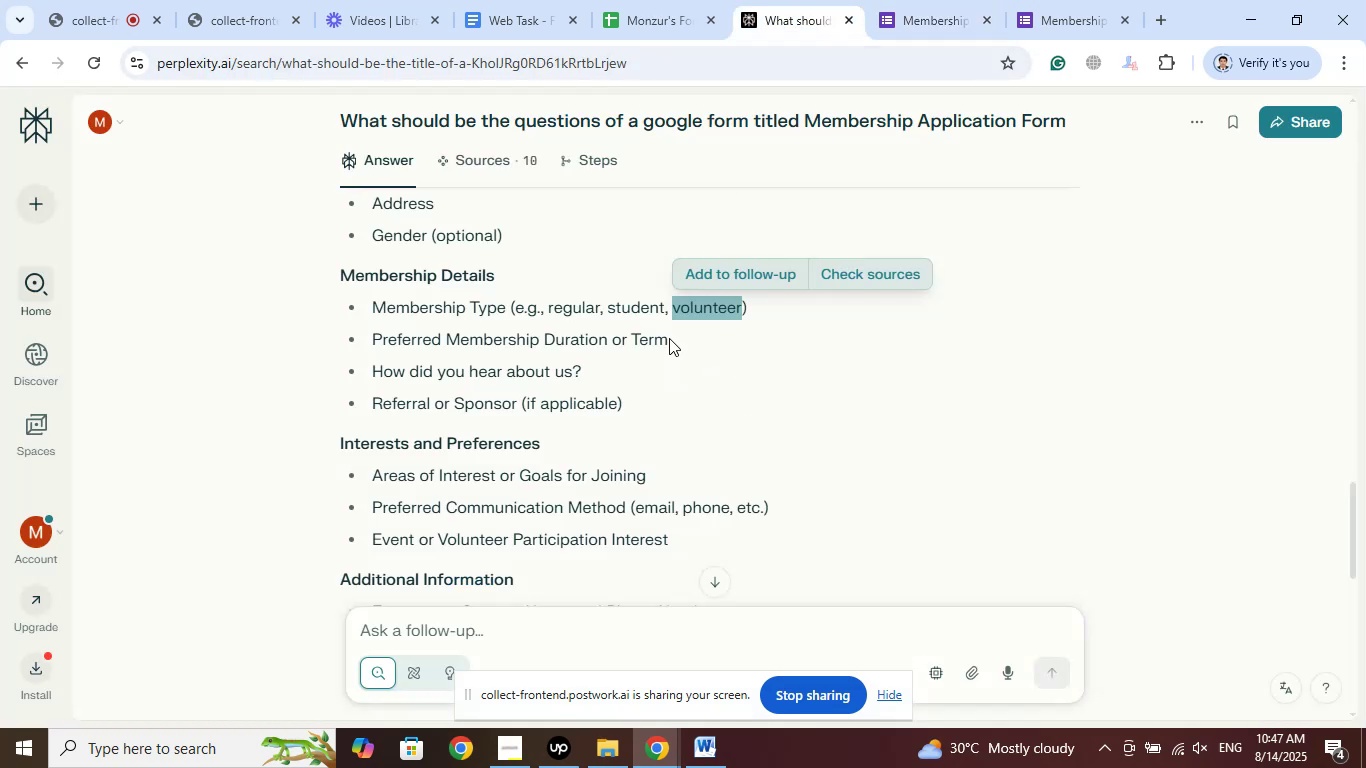 
wait(5.71)
 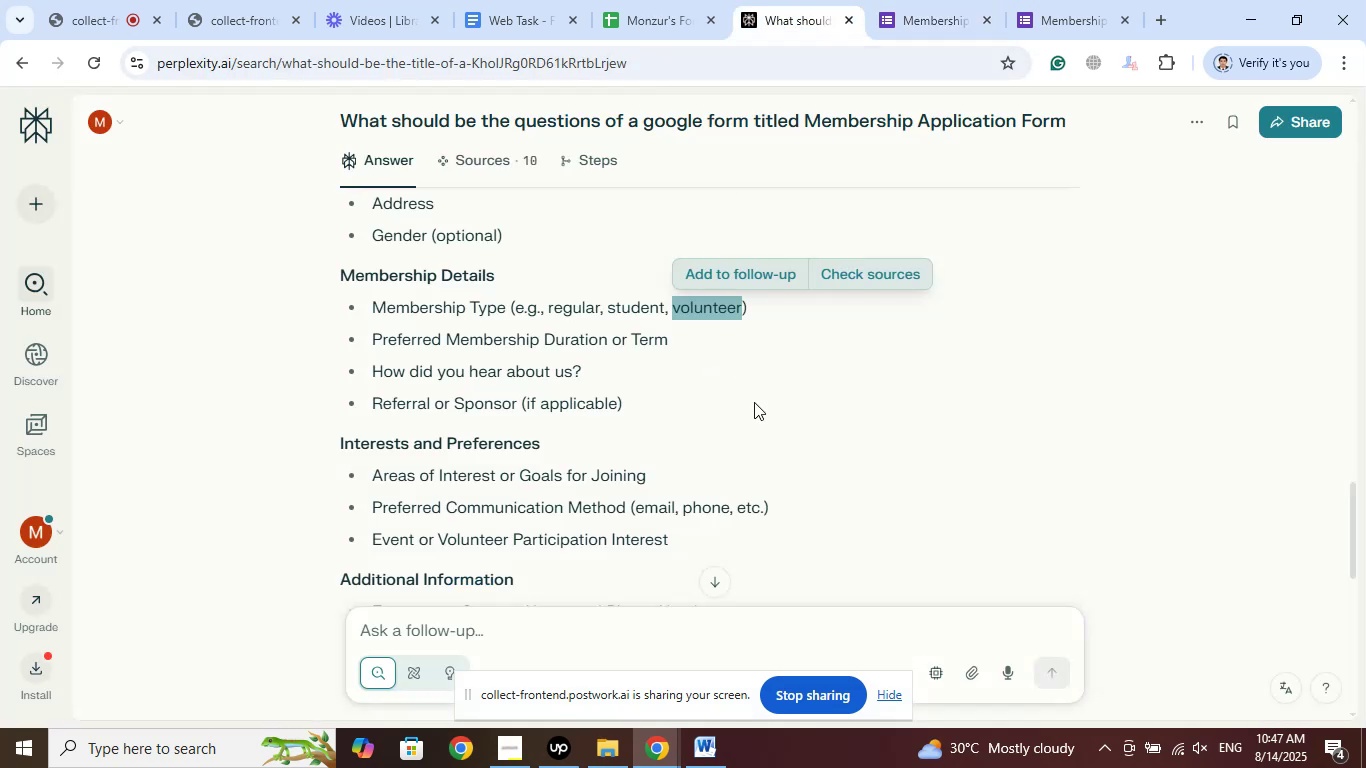 
left_click([662, 337])
 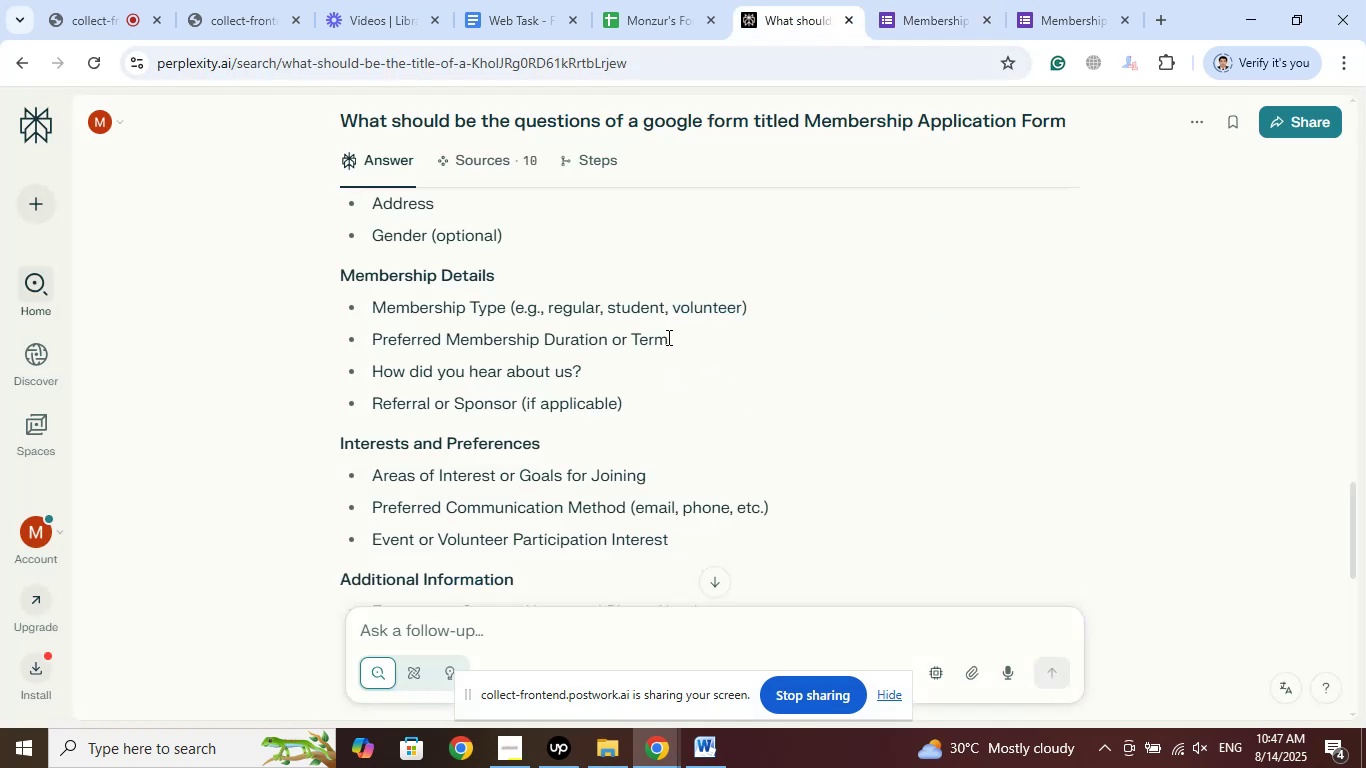 
left_click_drag(start_coordinate=[668, 338], to_coordinate=[376, 345])
 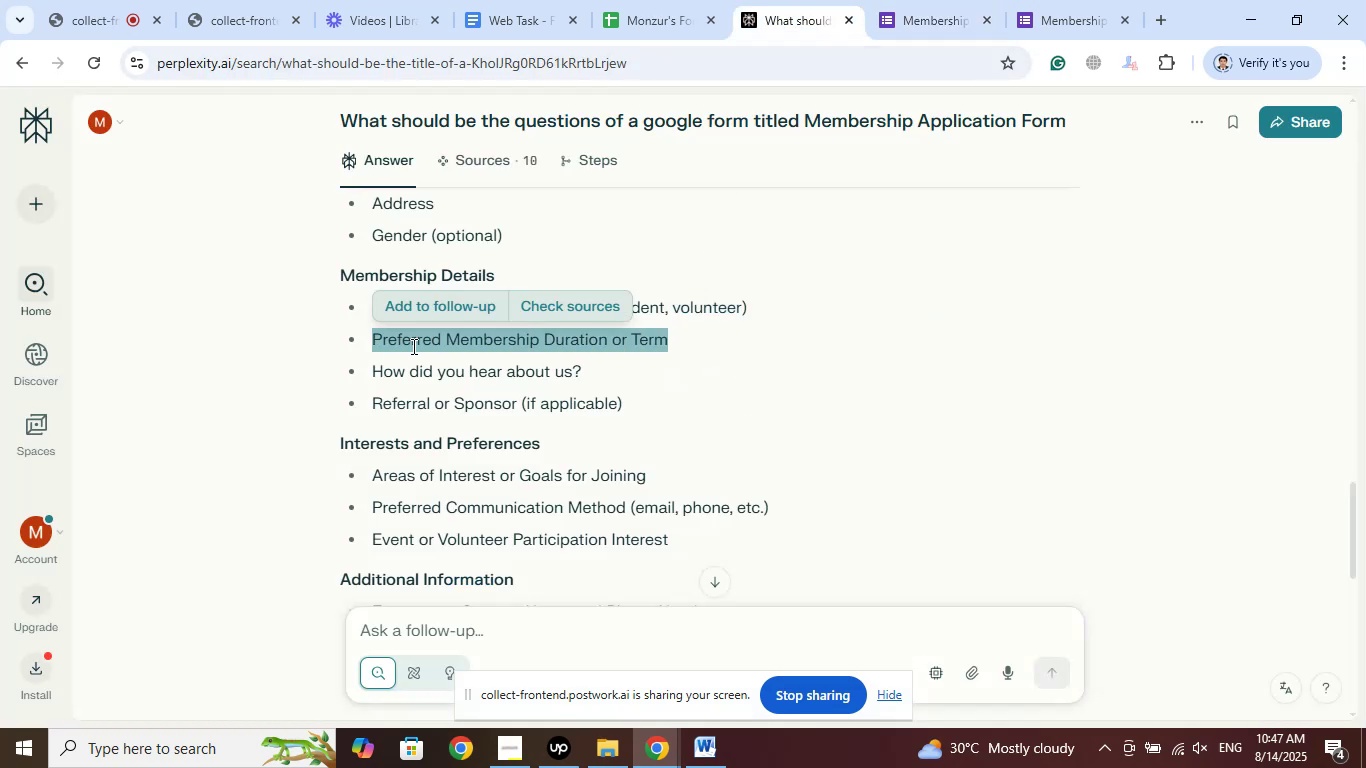 
right_click([412, 346])
 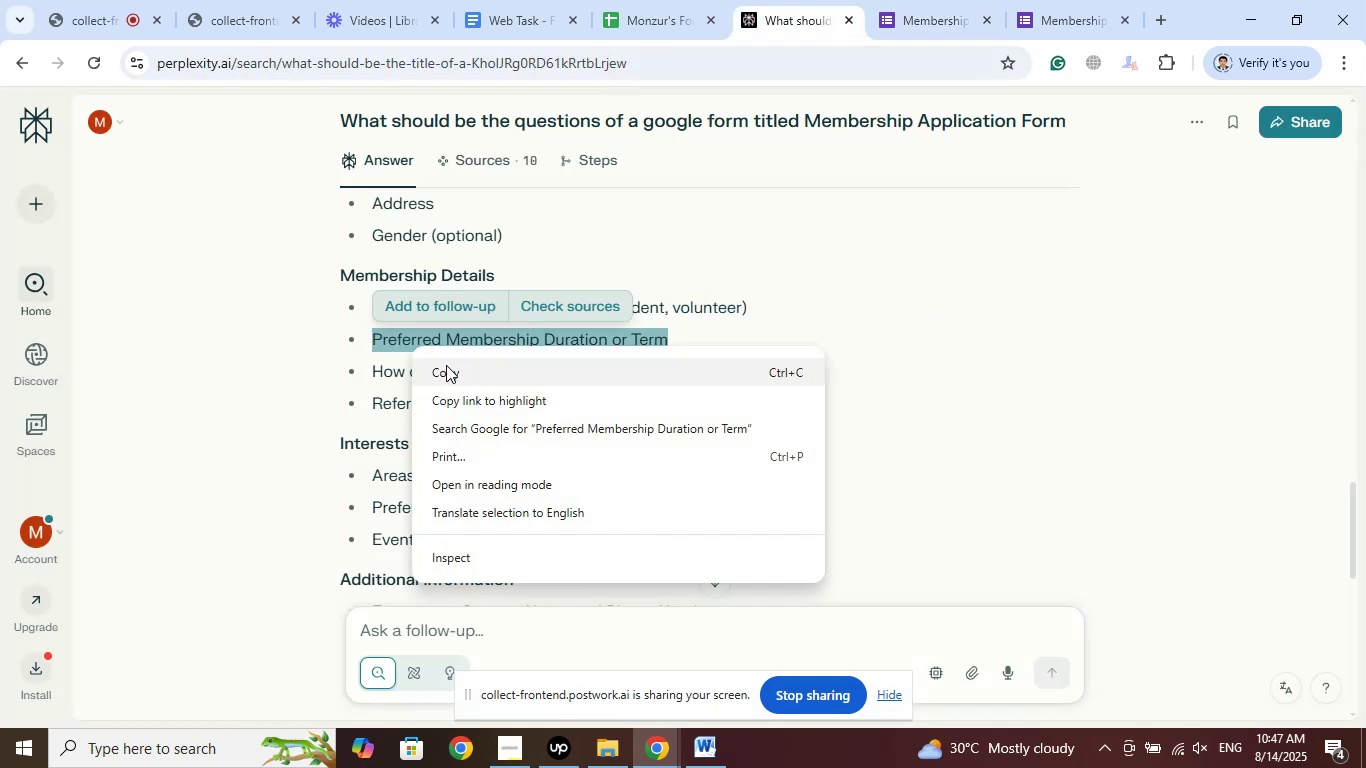 
left_click([449, 371])
 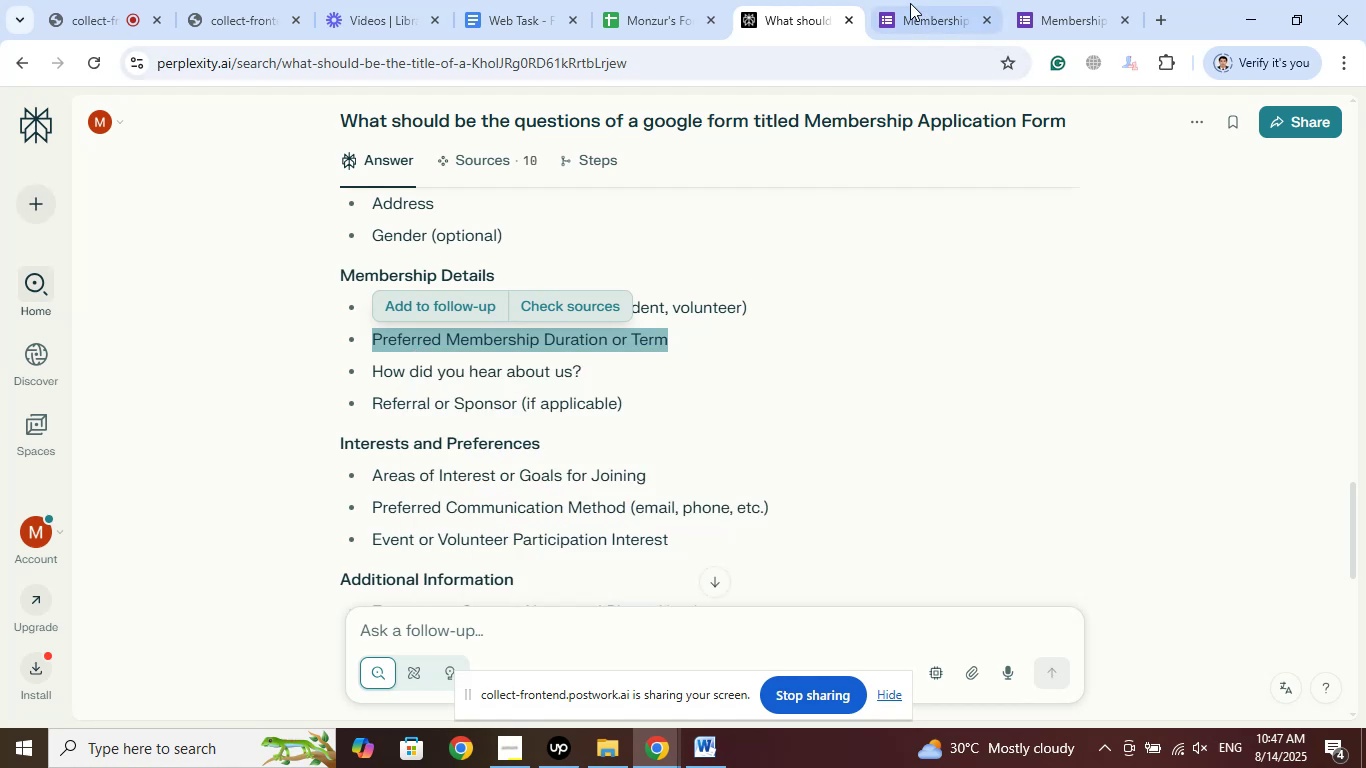 
left_click([912, 0])
 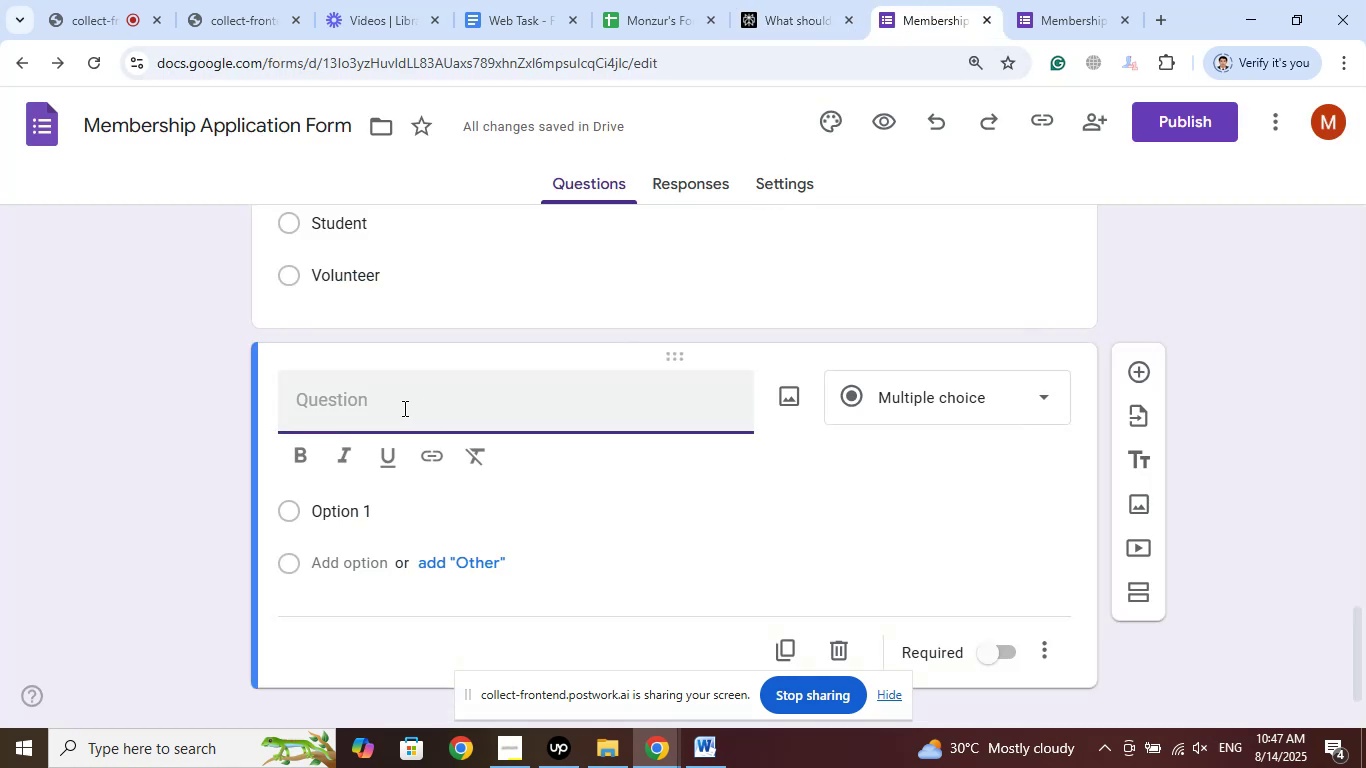 
right_click([389, 395])
 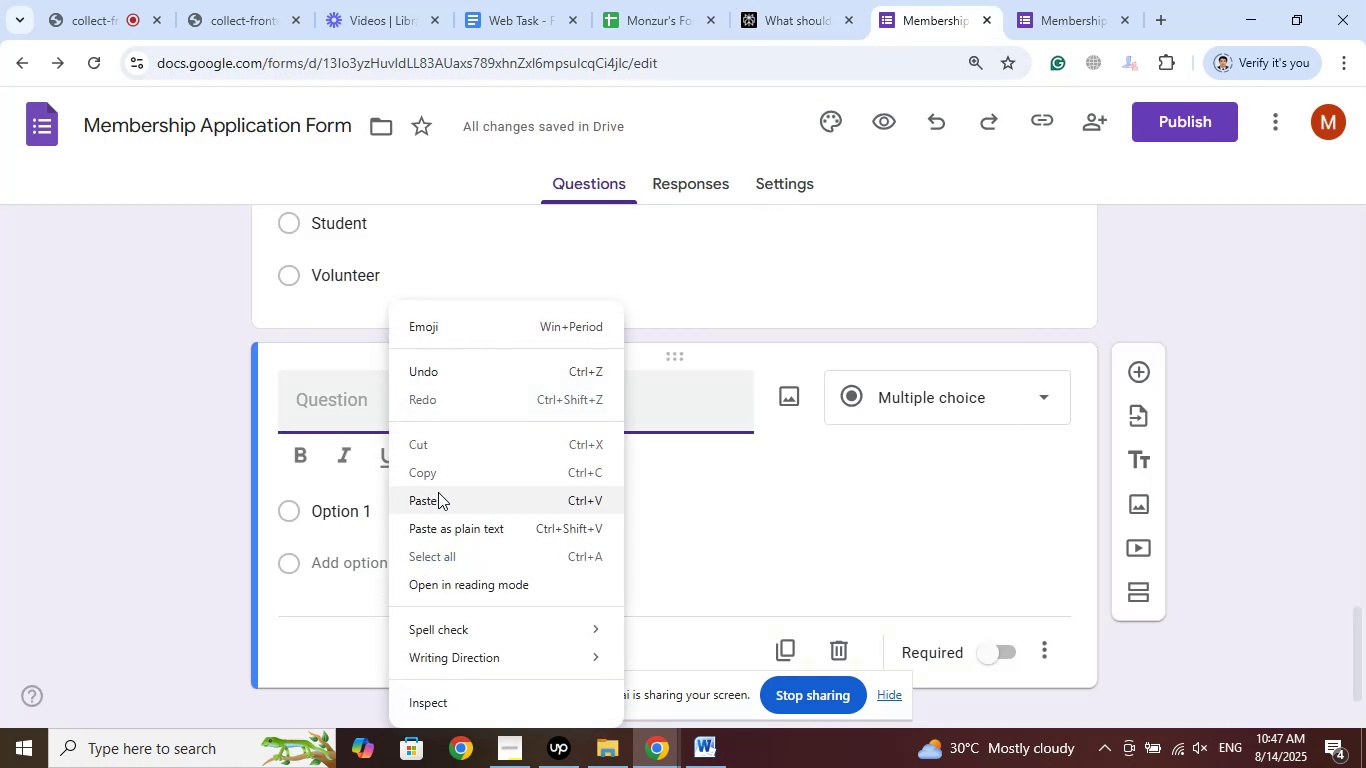 
left_click([438, 503])
 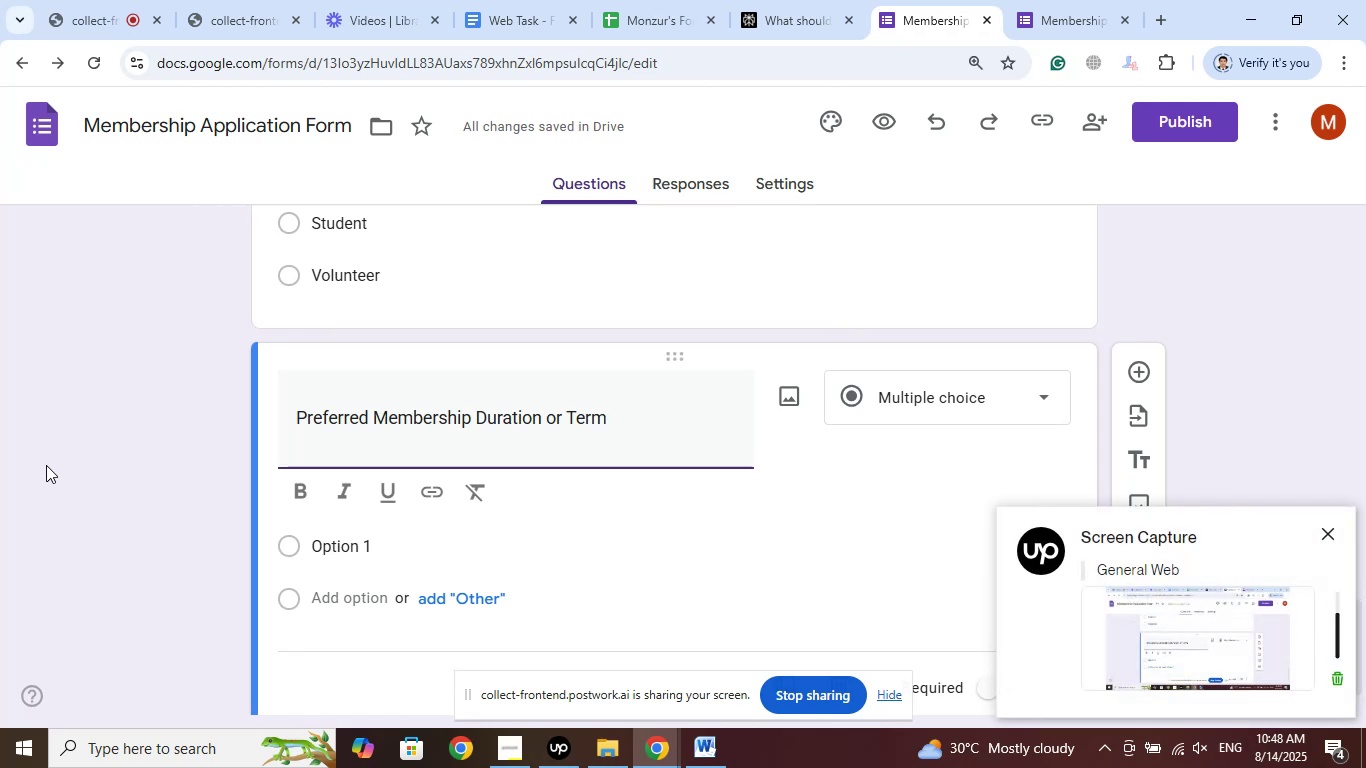 
wait(40.87)
 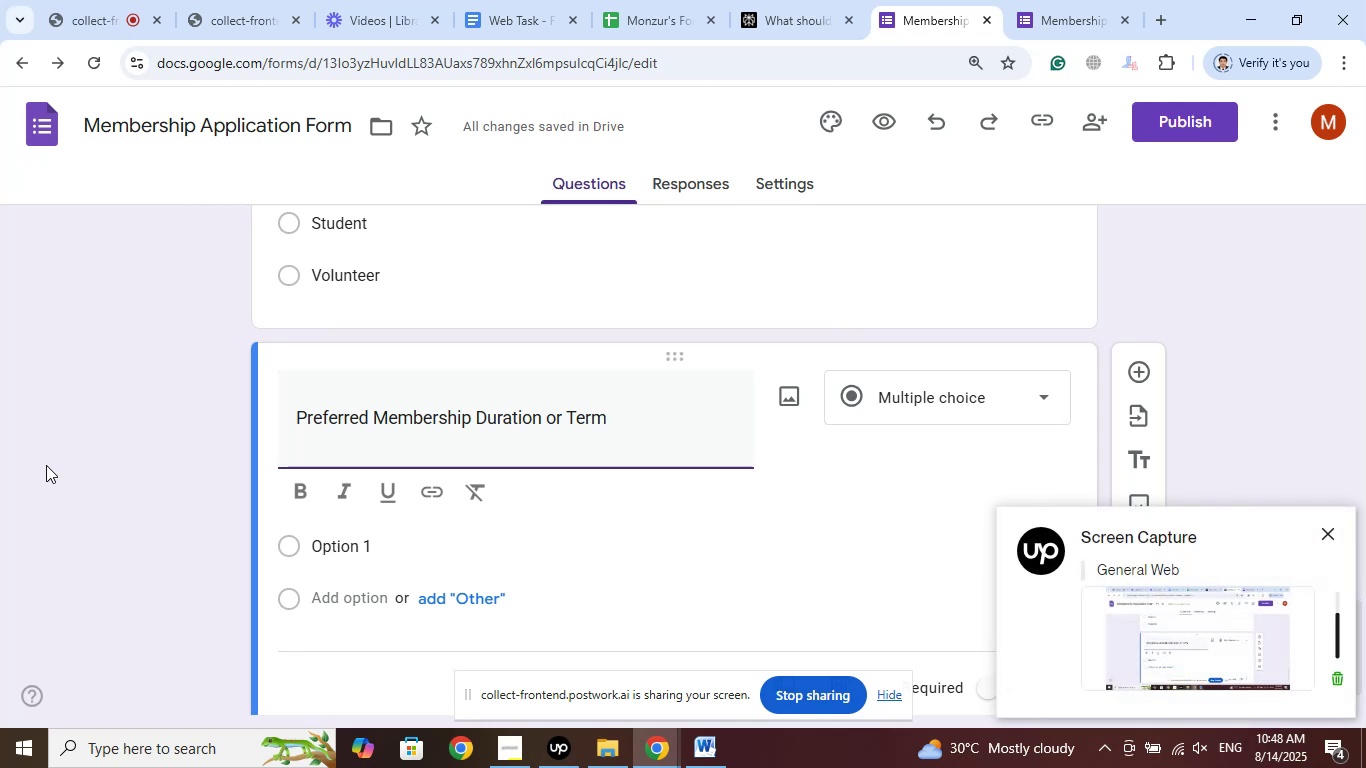 
left_click([561, 757])
 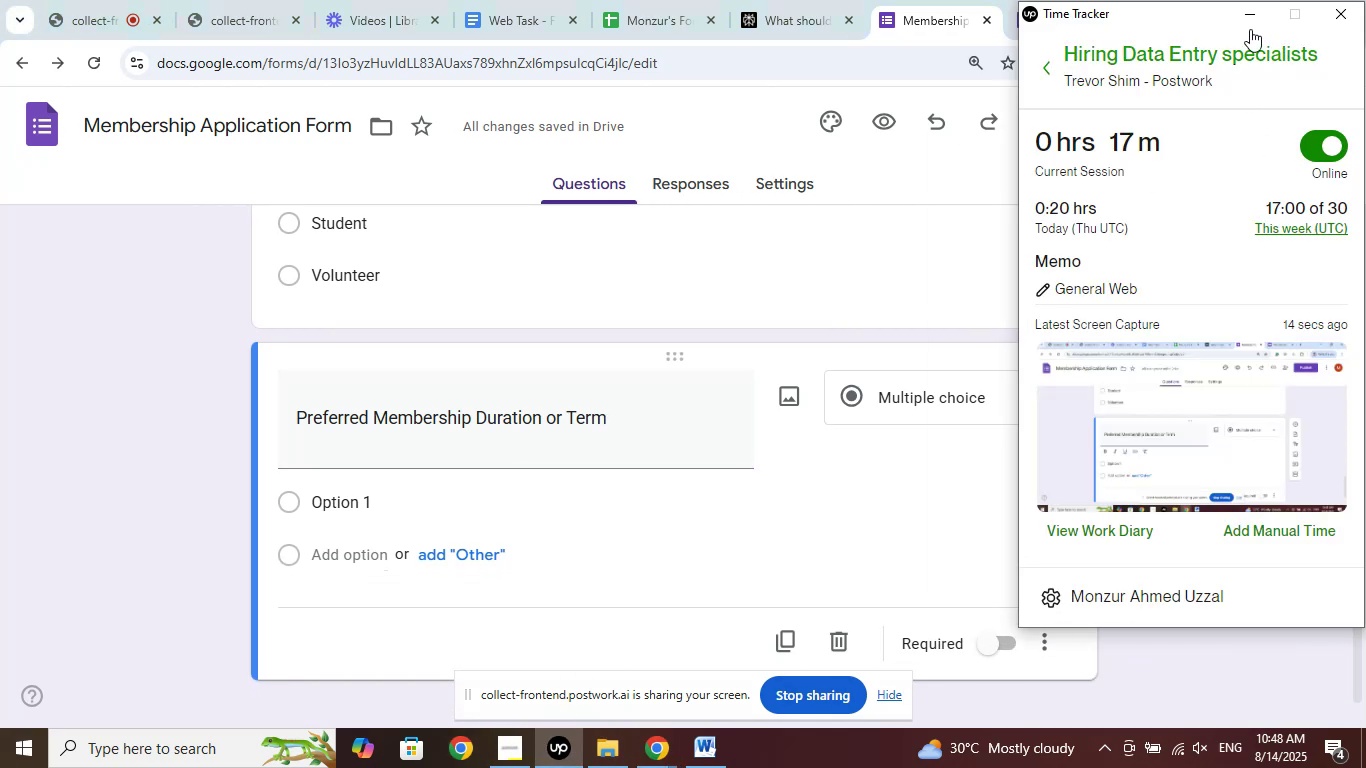 
left_click([1247, 20])
 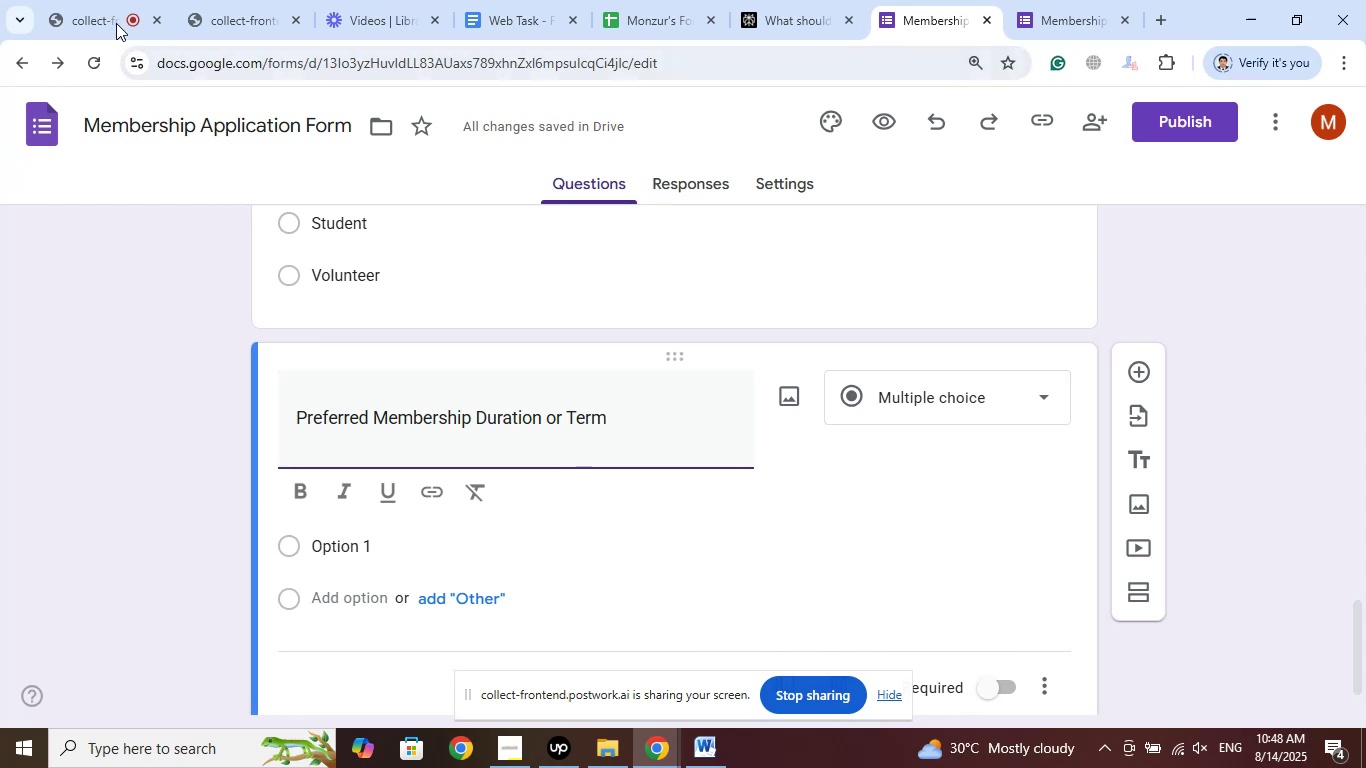 
left_click([115, 10])
 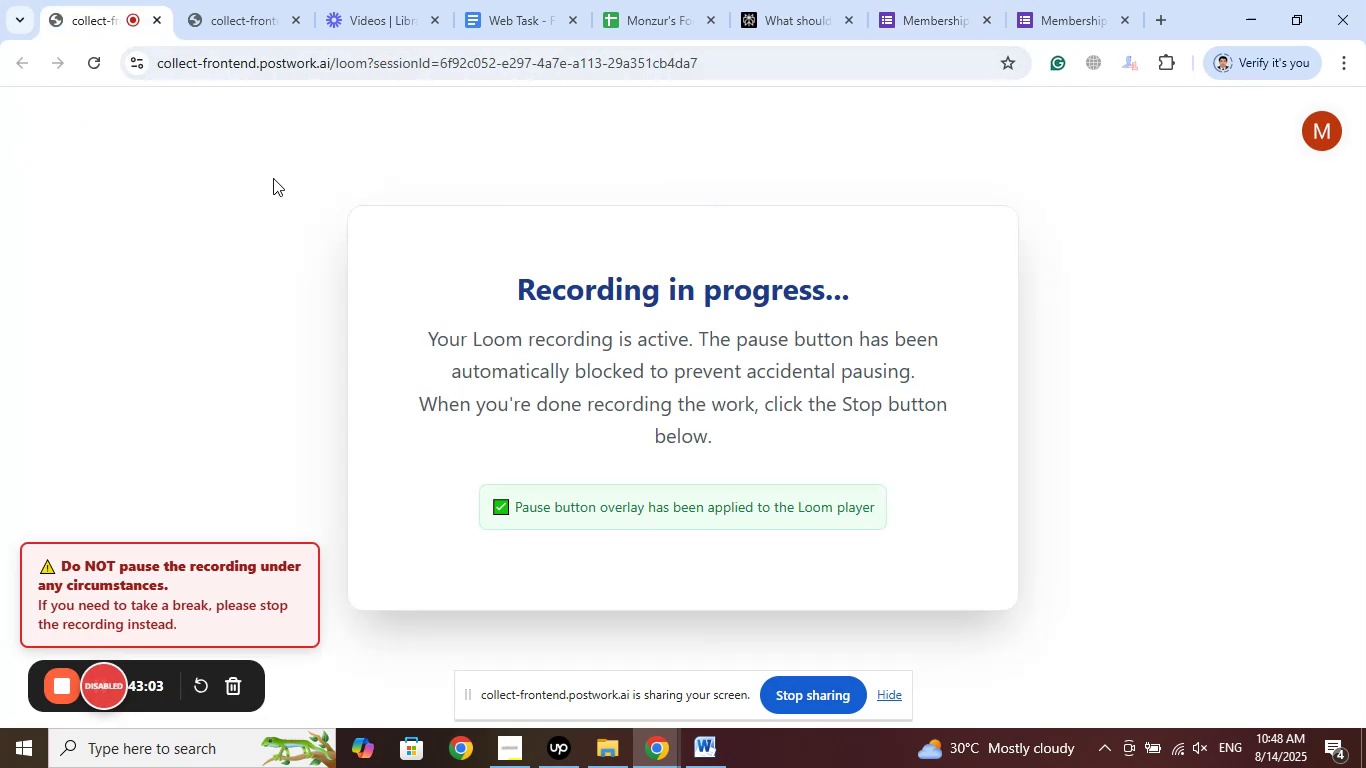 
left_click([236, 1])
 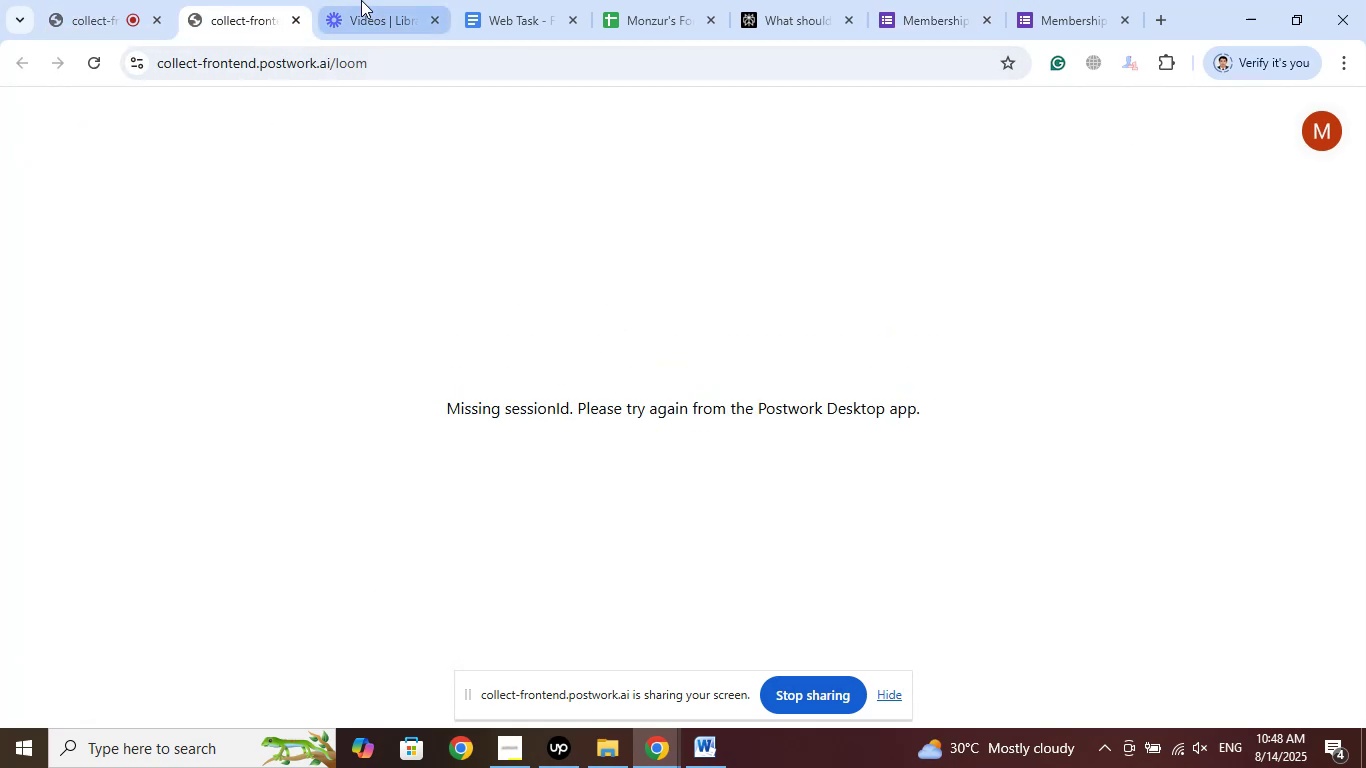 
left_click([361, 0])
 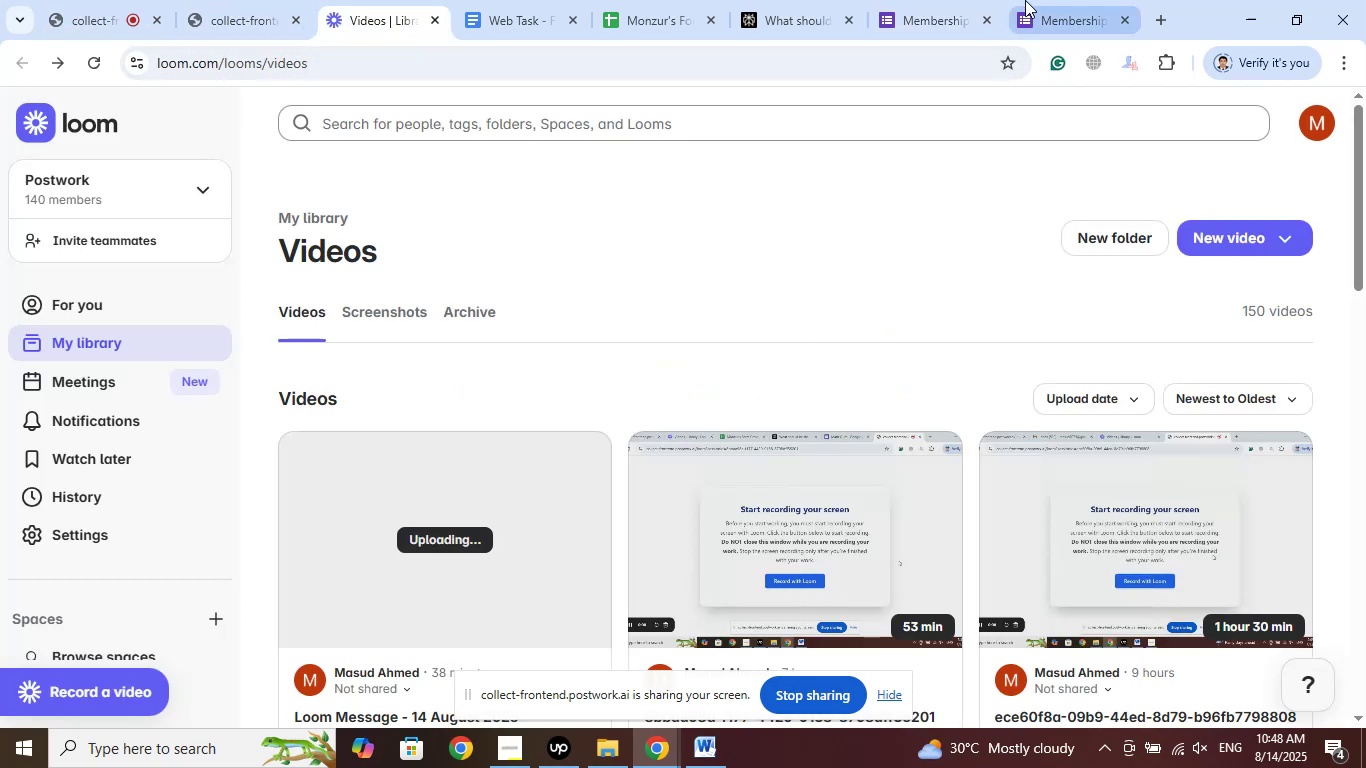 
left_click([1058, 0])
 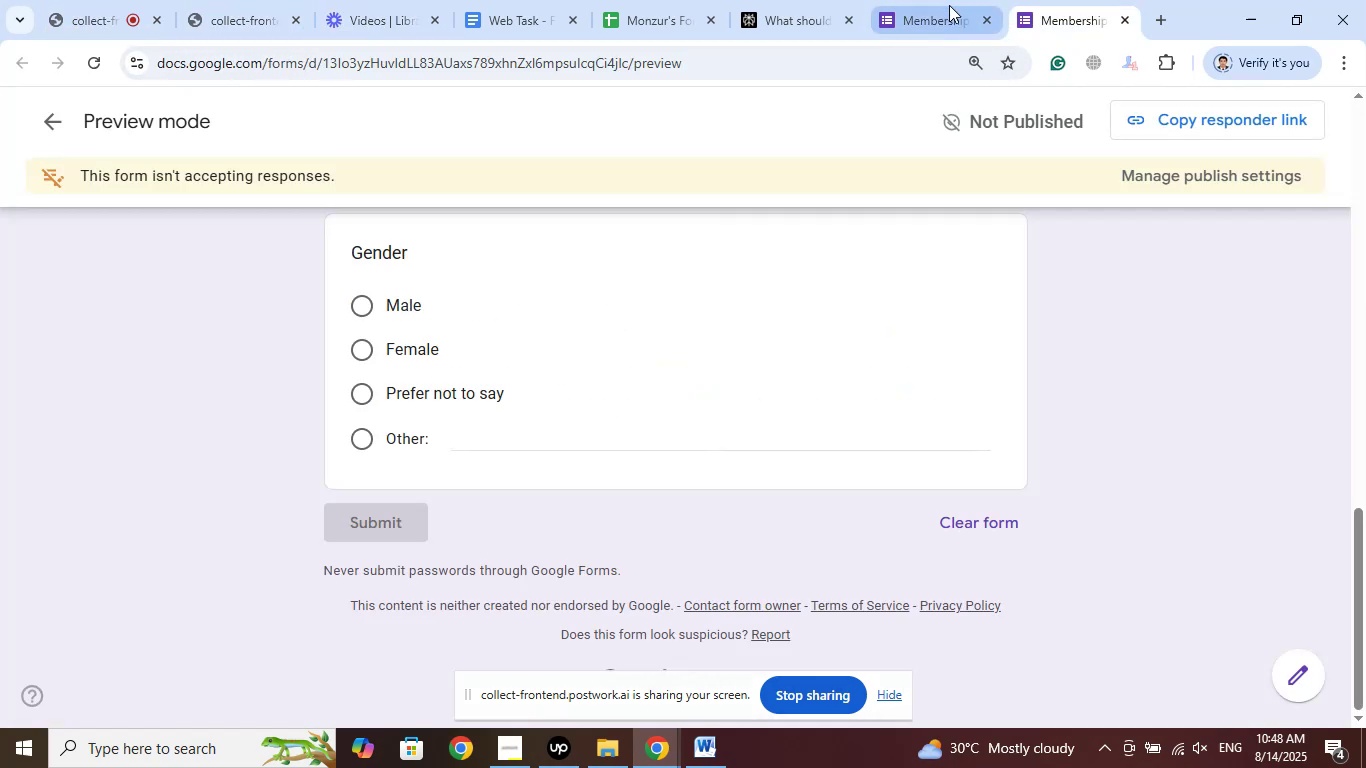 
left_click([947, 3])
 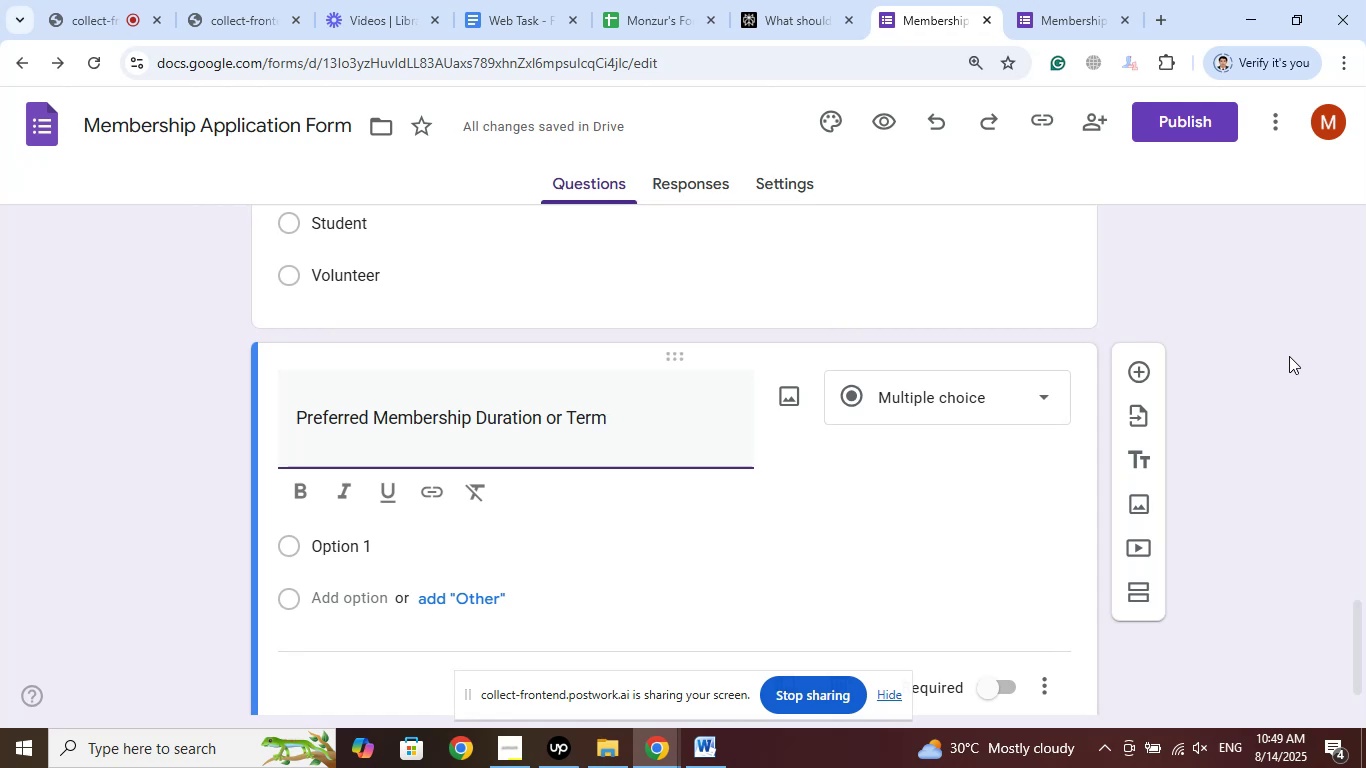 
wait(43.84)
 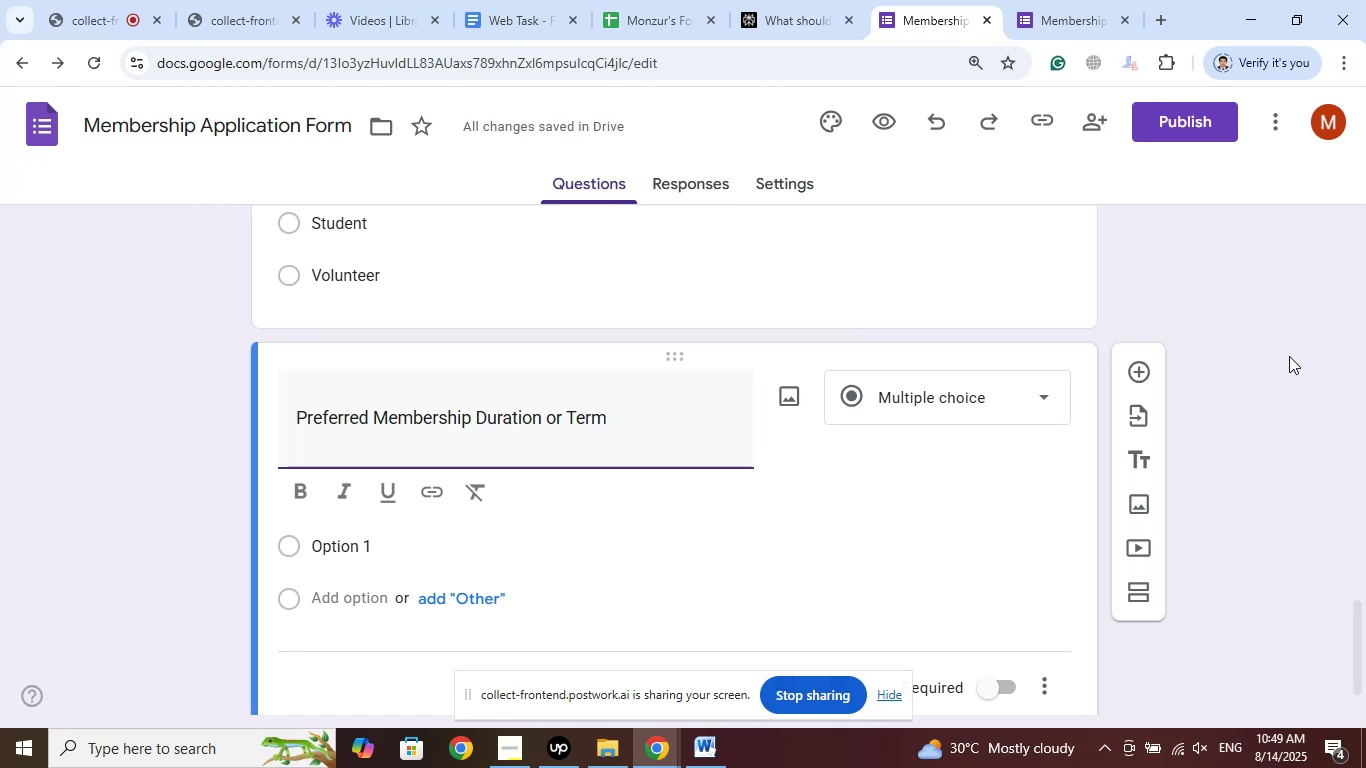 
left_click([1035, 0])
 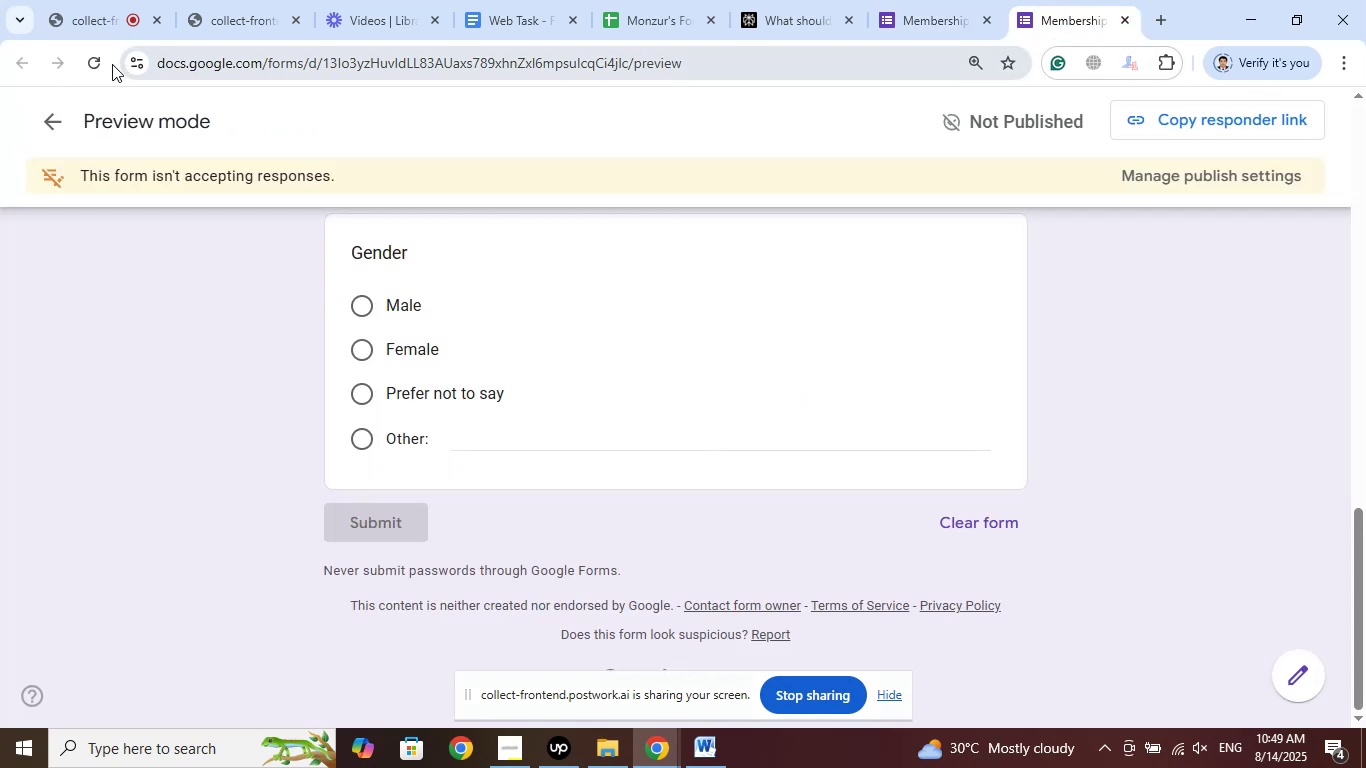 
left_click([83, 56])
 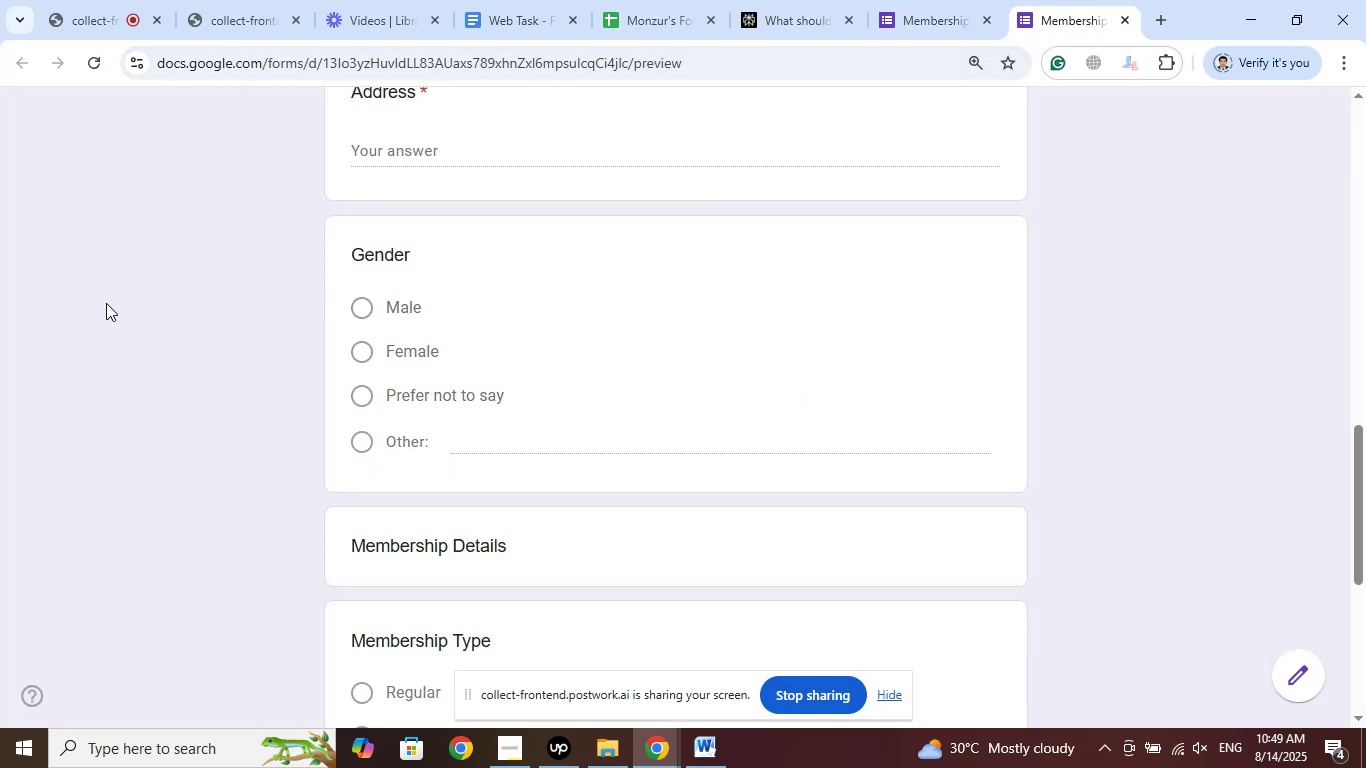 
scroll: coordinate [114, 303], scroll_direction: down, amount: 9.0
 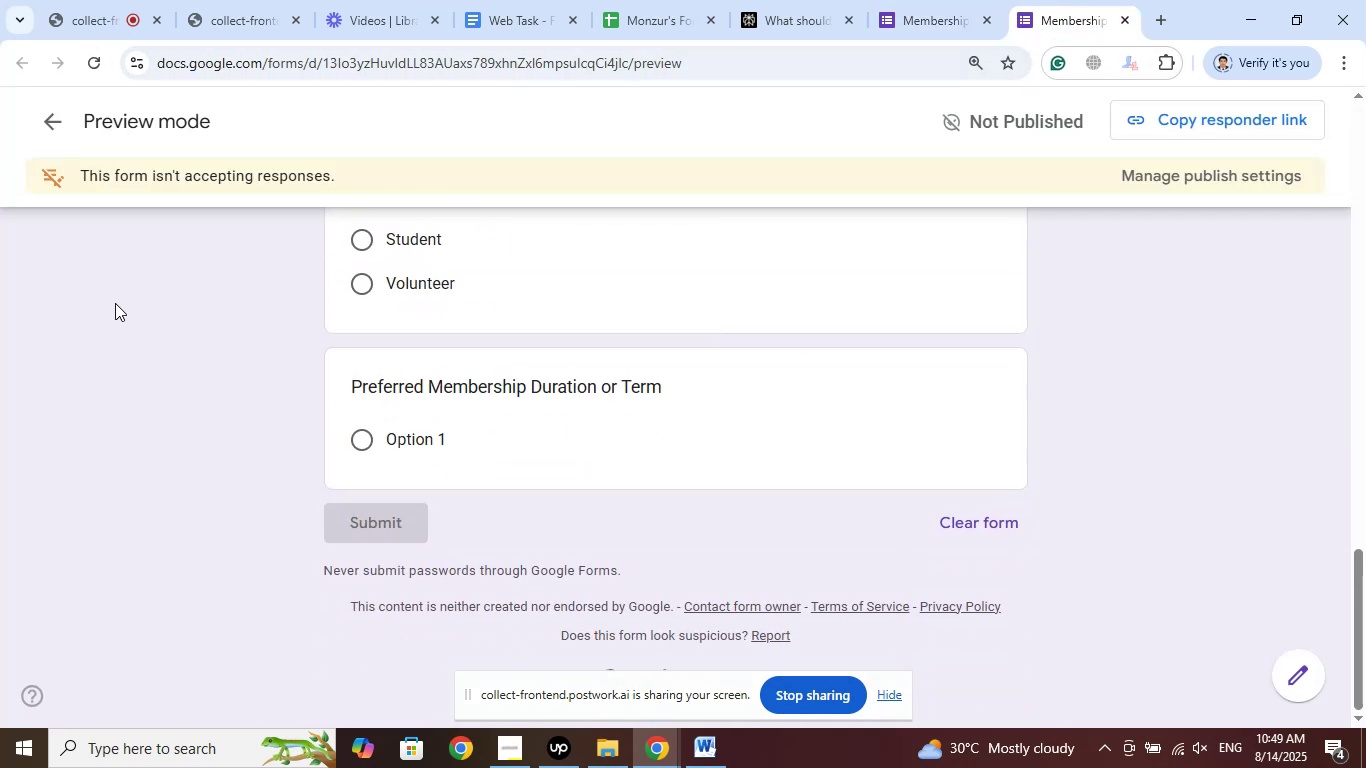 
scroll: coordinate [115, 303], scroll_direction: up, amount: 7.0
 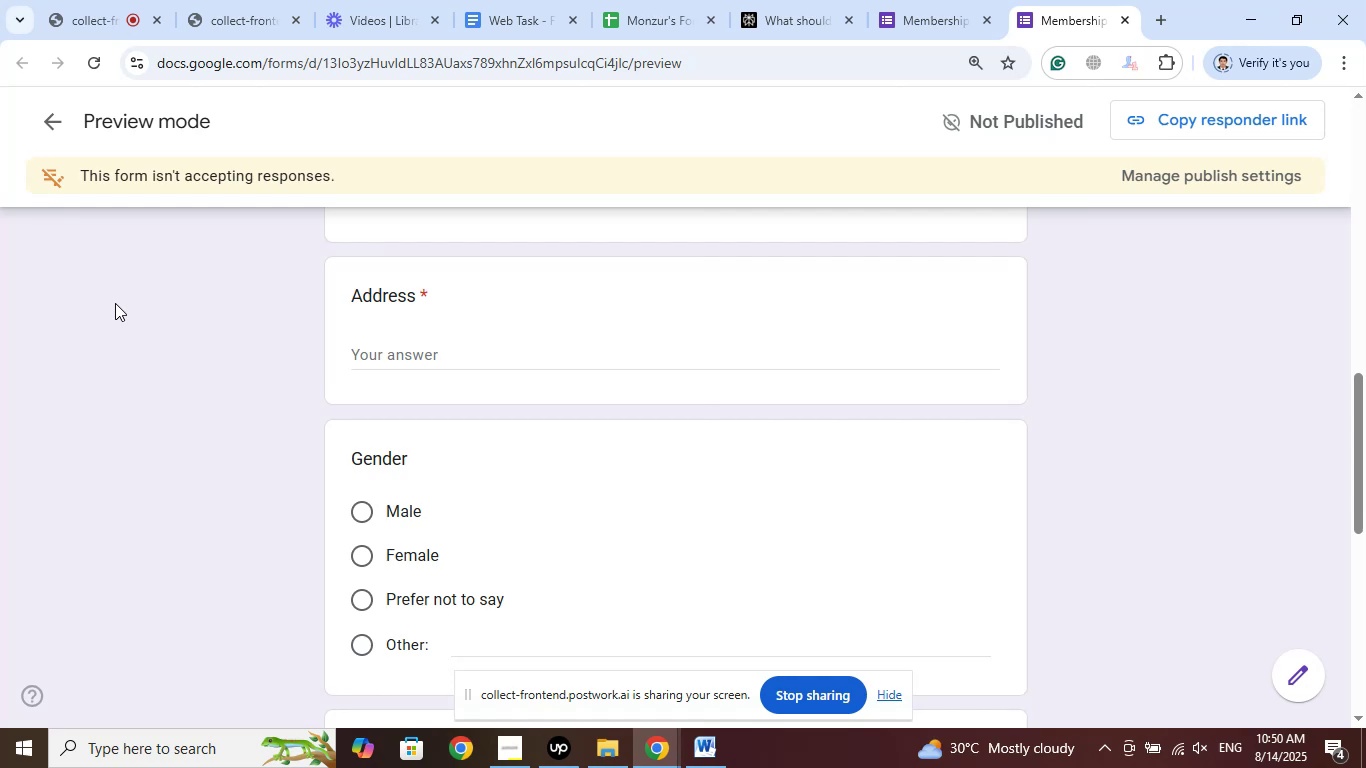 
wait(80.63)
 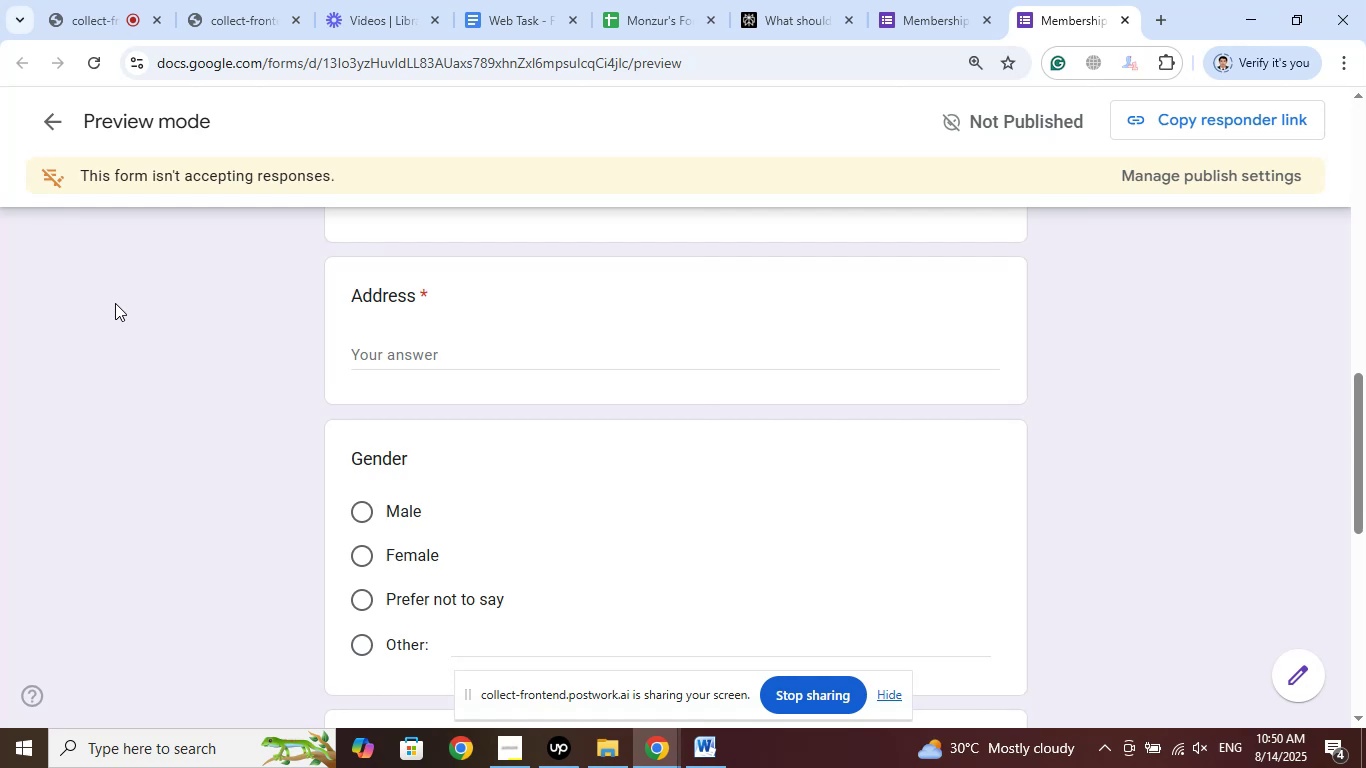 
scroll: coordinate [131, 247], scroll_direction: down, amount: 6.0
 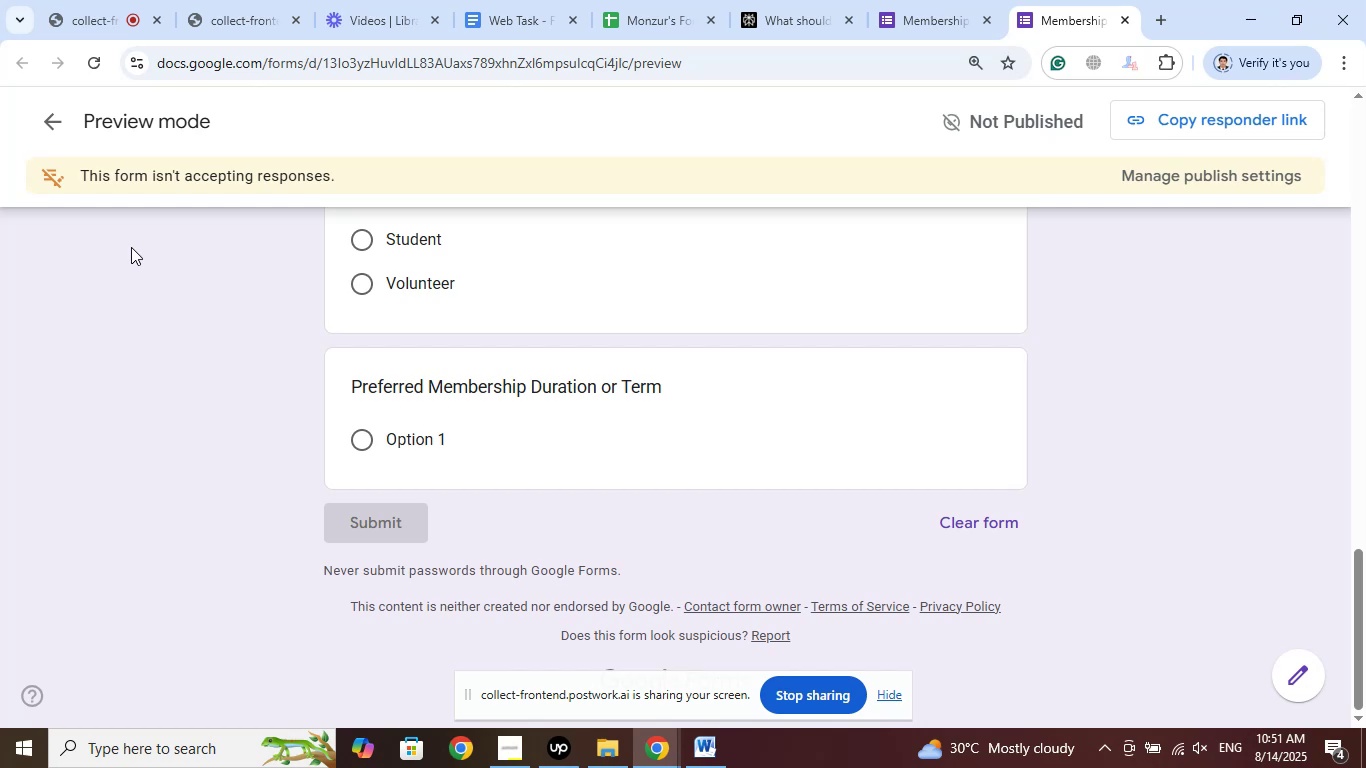 
wait(35.06)
 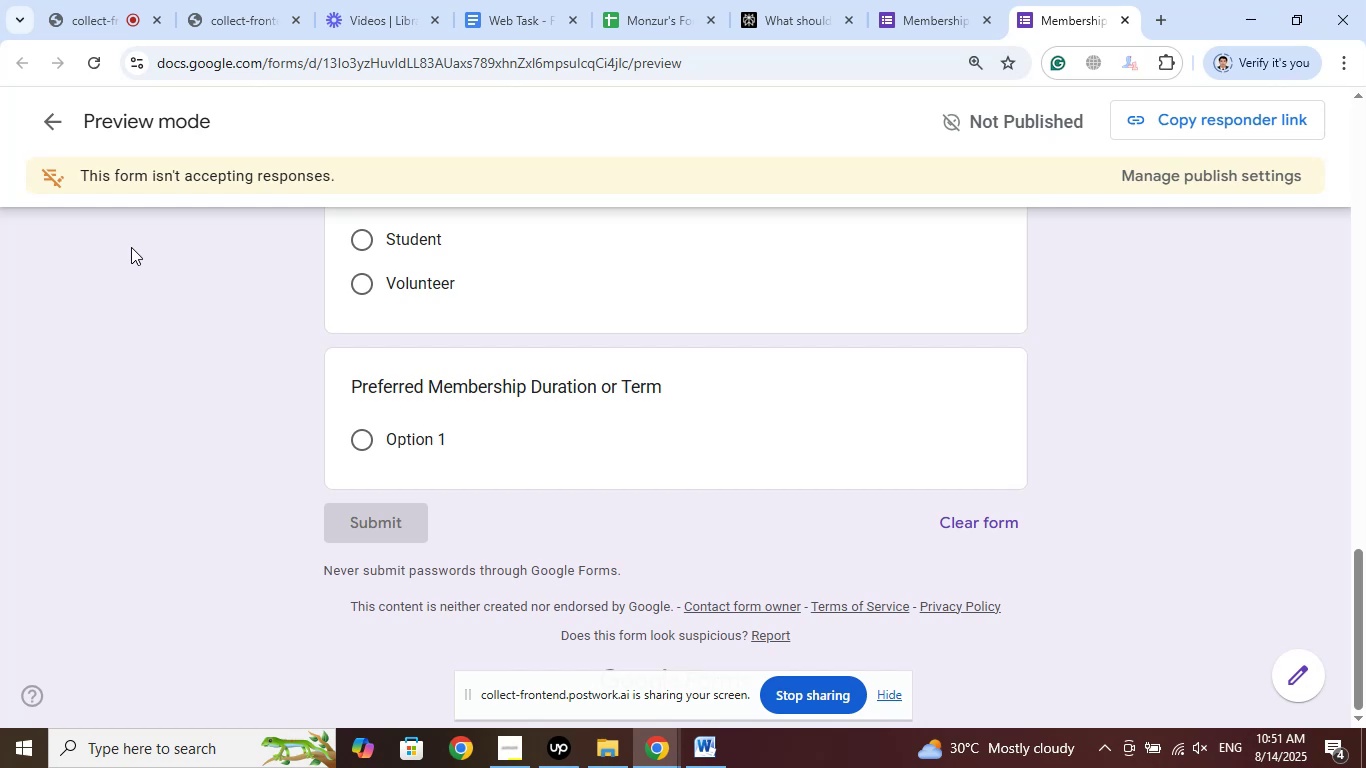 
scroll: coordinate [205, 313], scroll_direction: up, amount: 17.0
 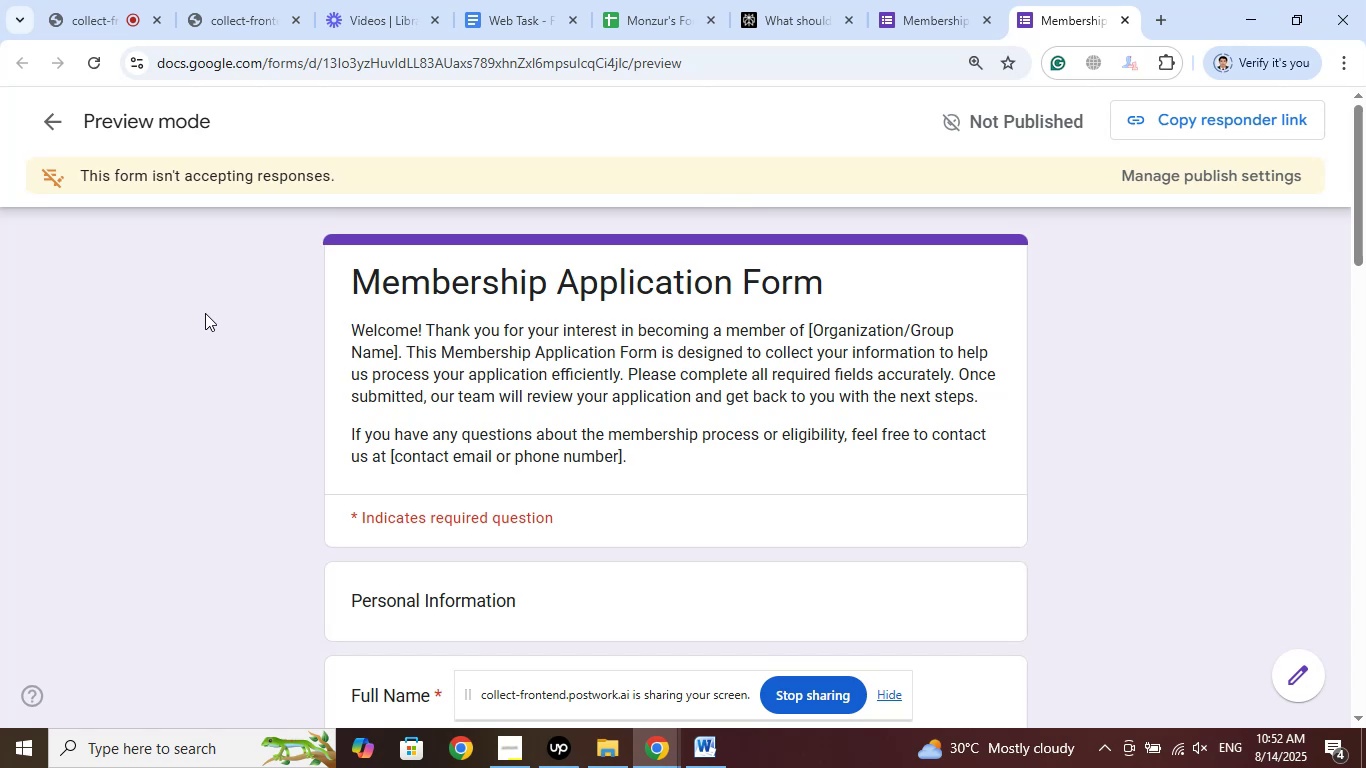 
wait(30.54)
 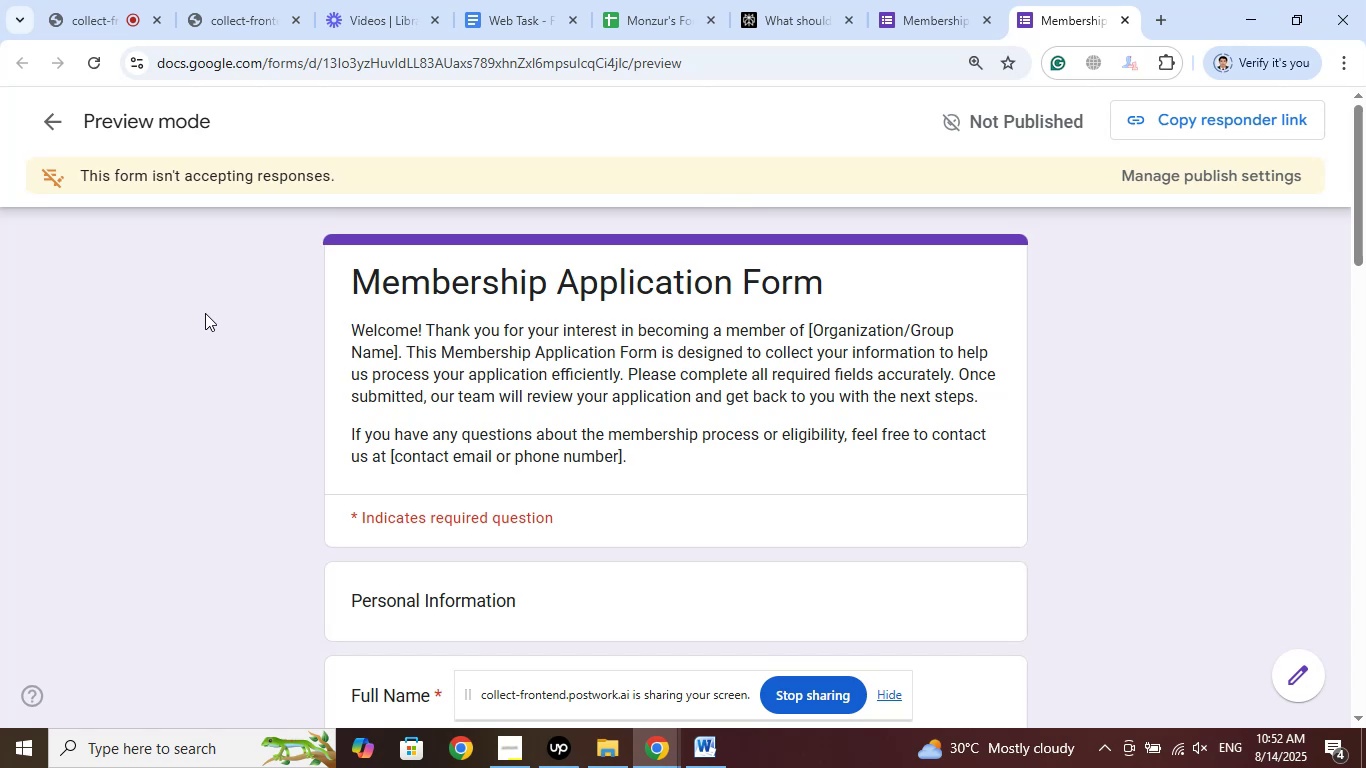 
left_click([637, 0])
 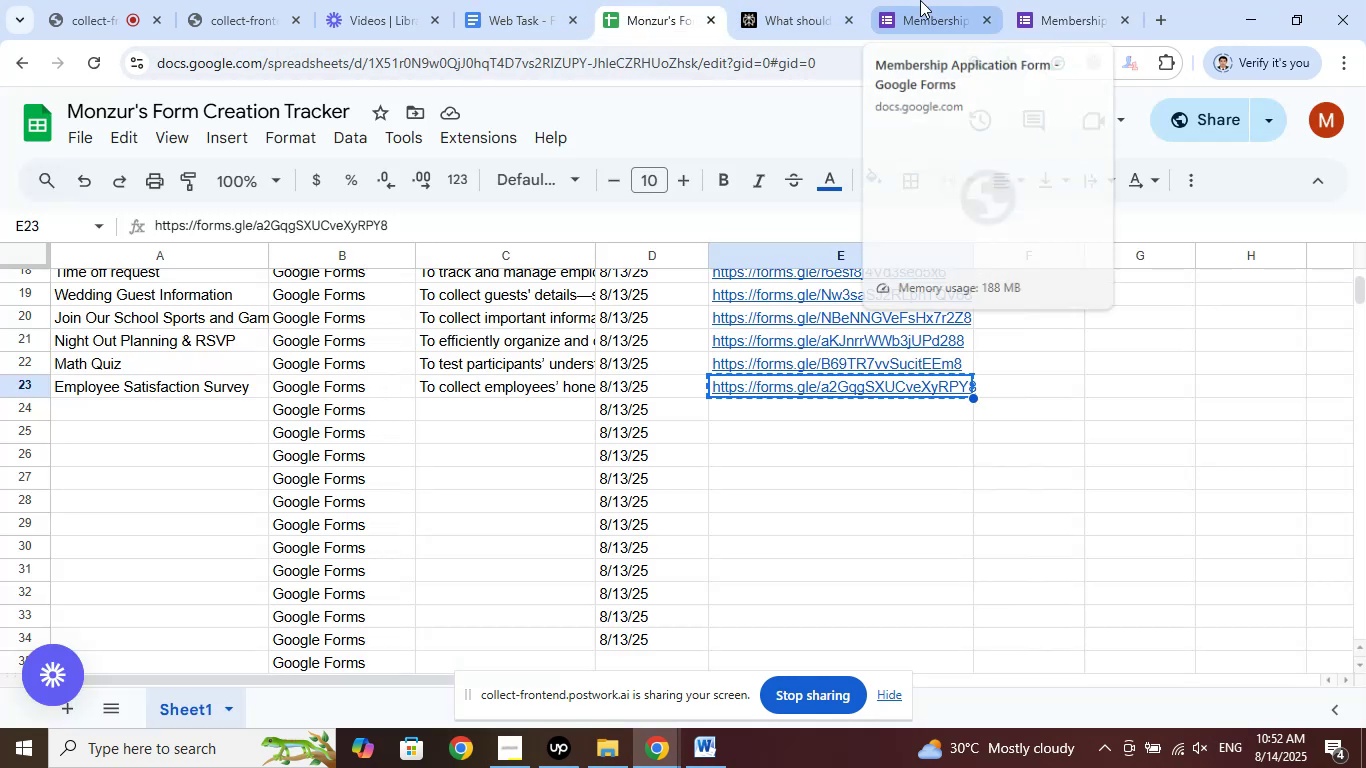 
left_click([920, 0])
 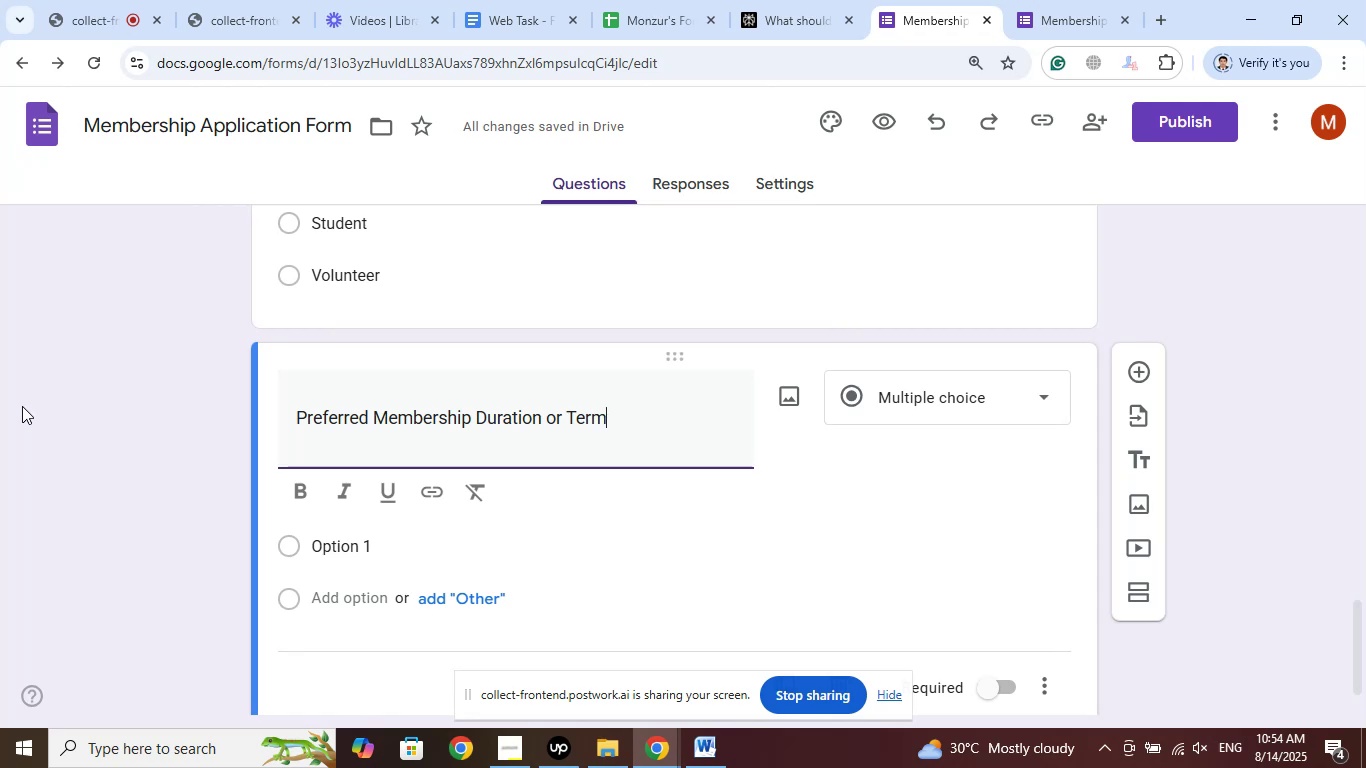 
wait(171.64)
 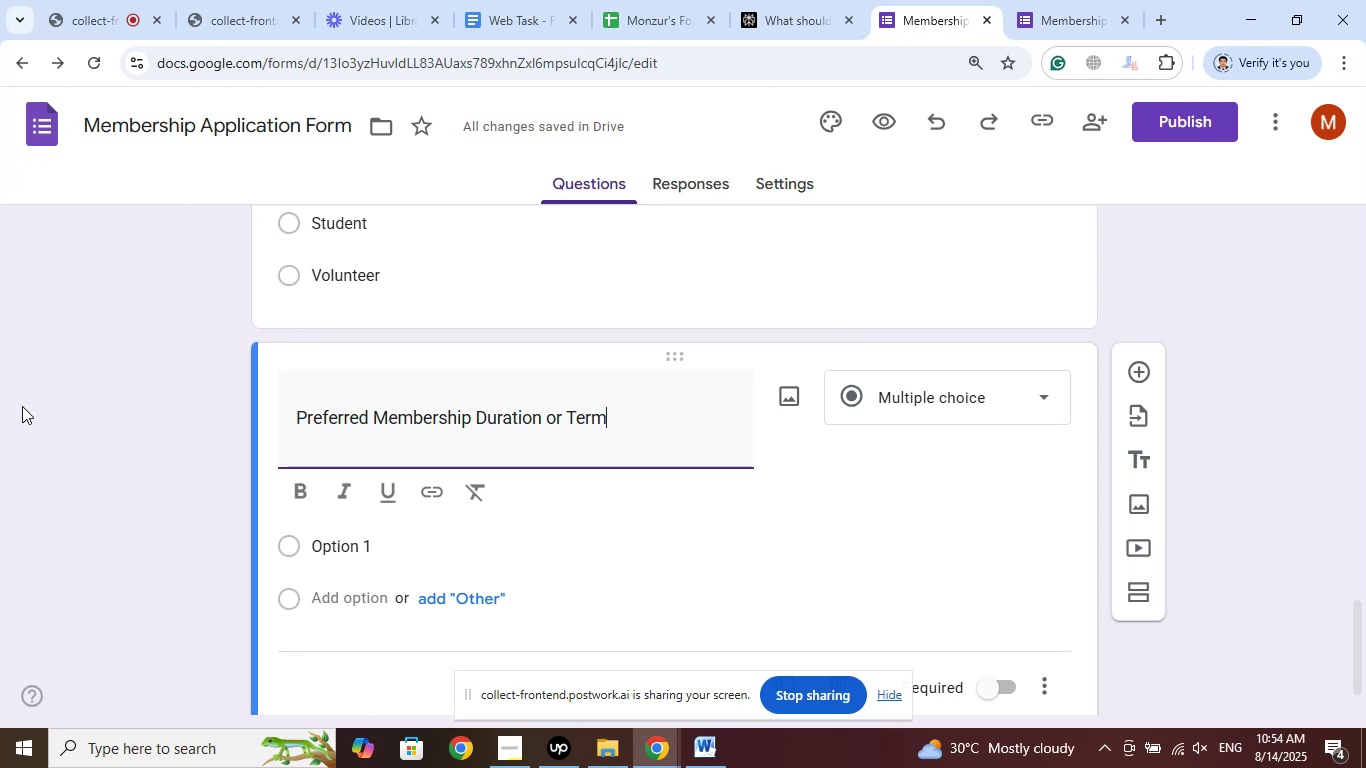 
left_click([114, 377])
 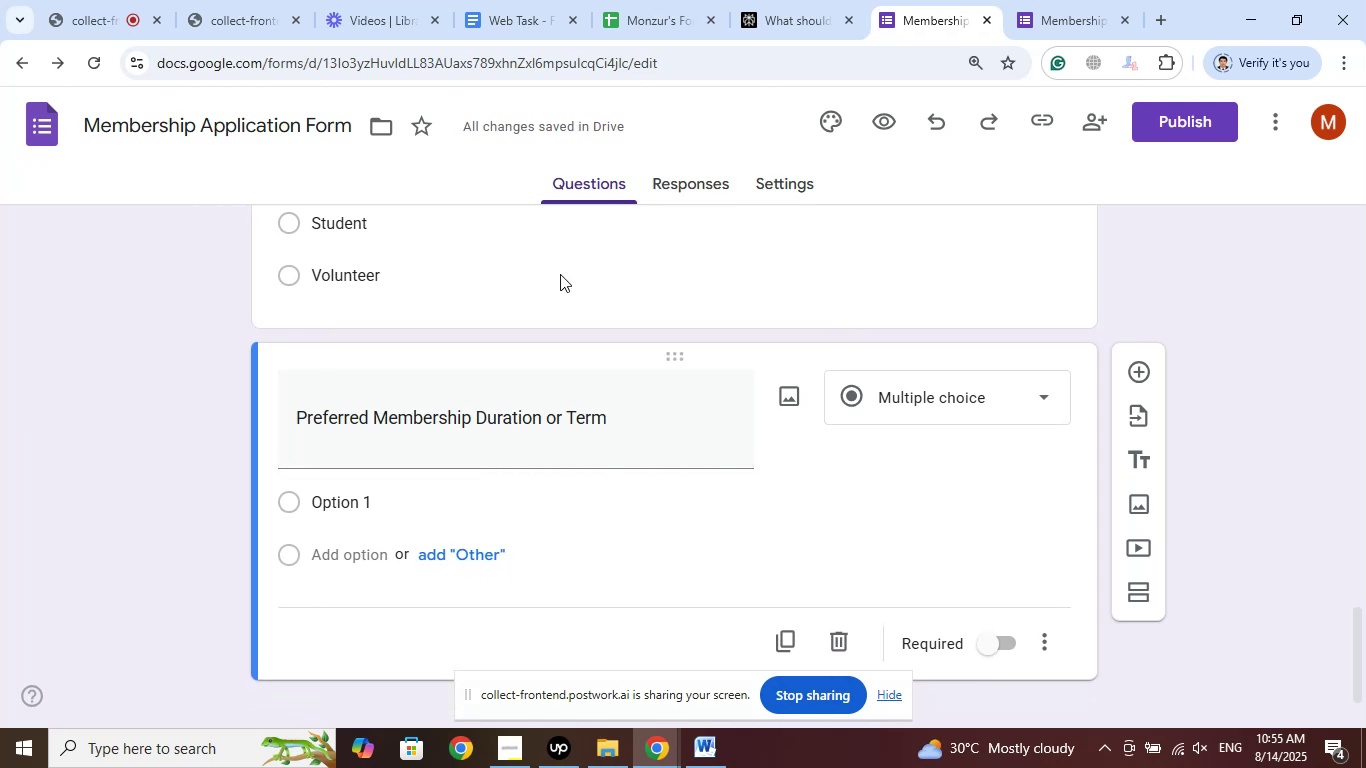 
left_click([783, 0])
 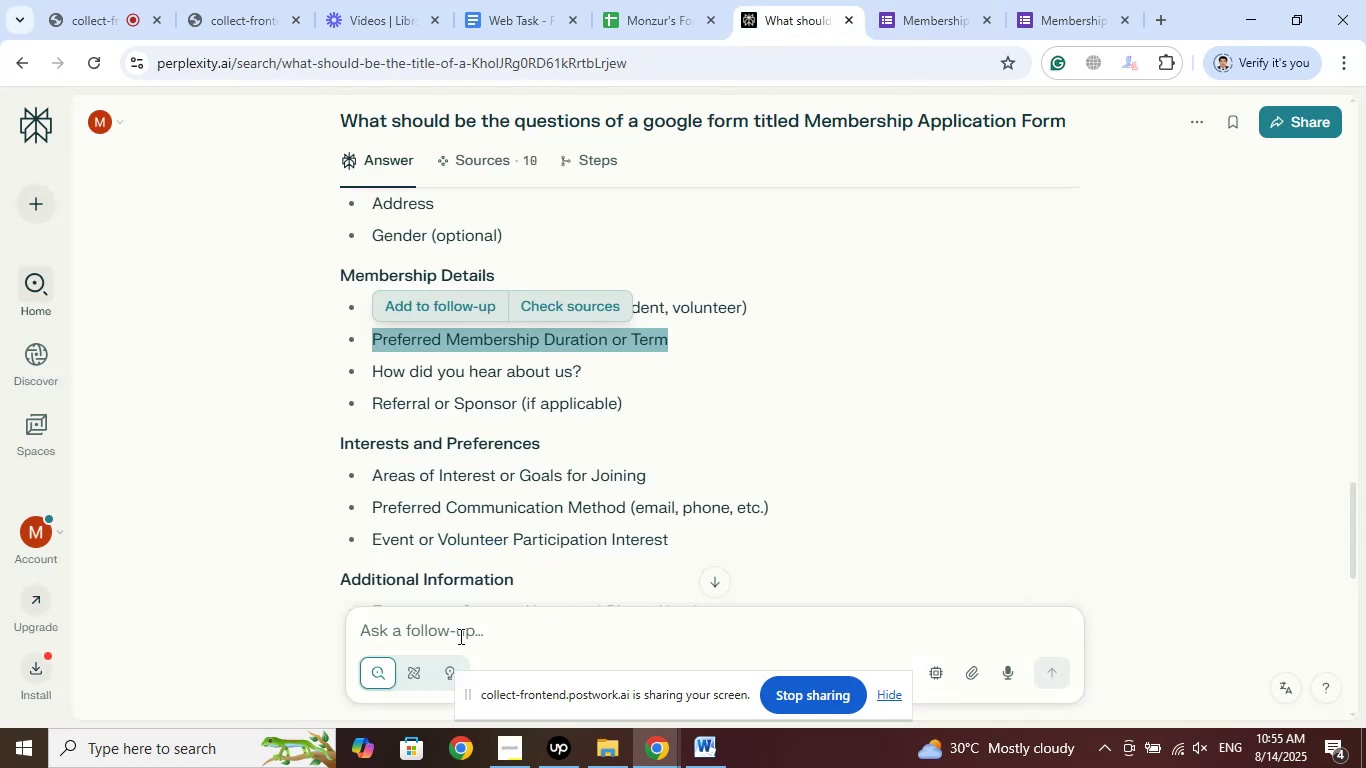 
left_click([444, 638])
 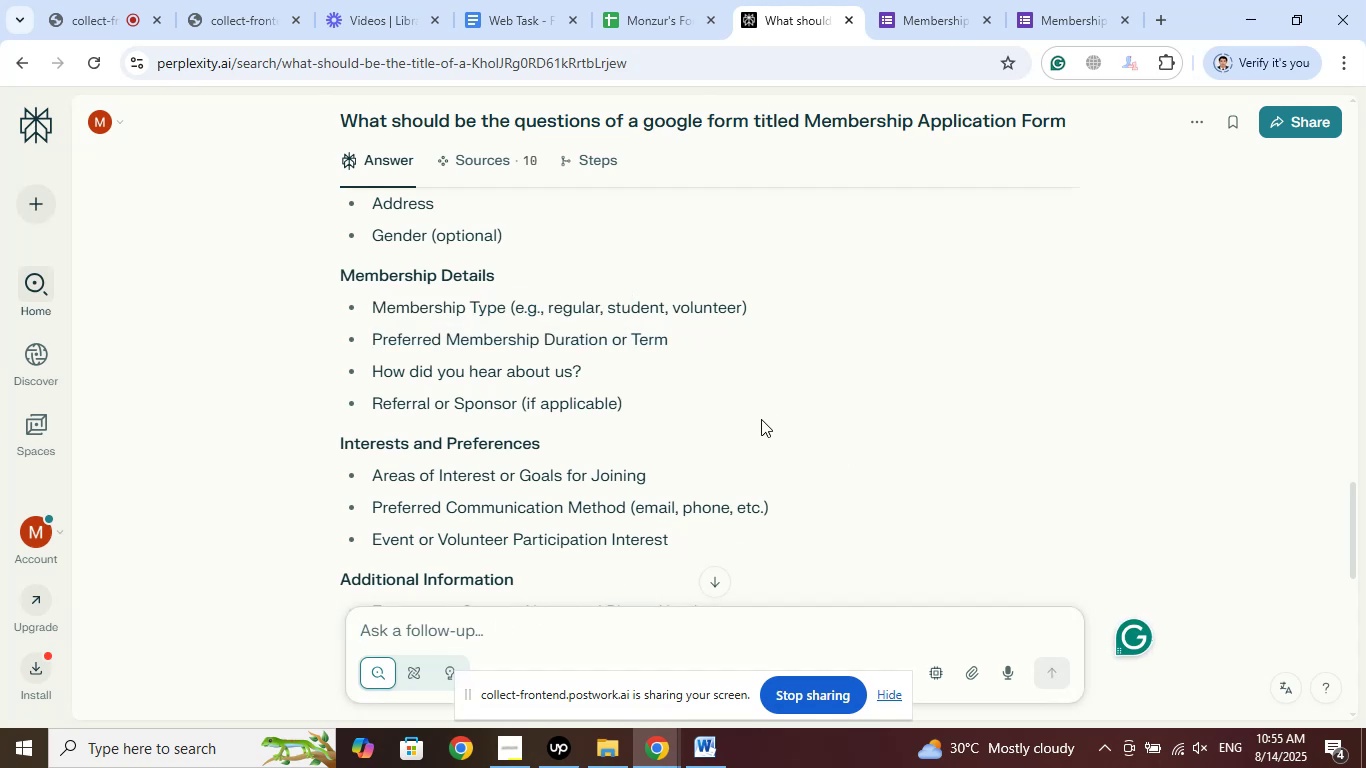 
type(what should be the option for ::)
key(Backspace)
key(Backspace)
type("")
 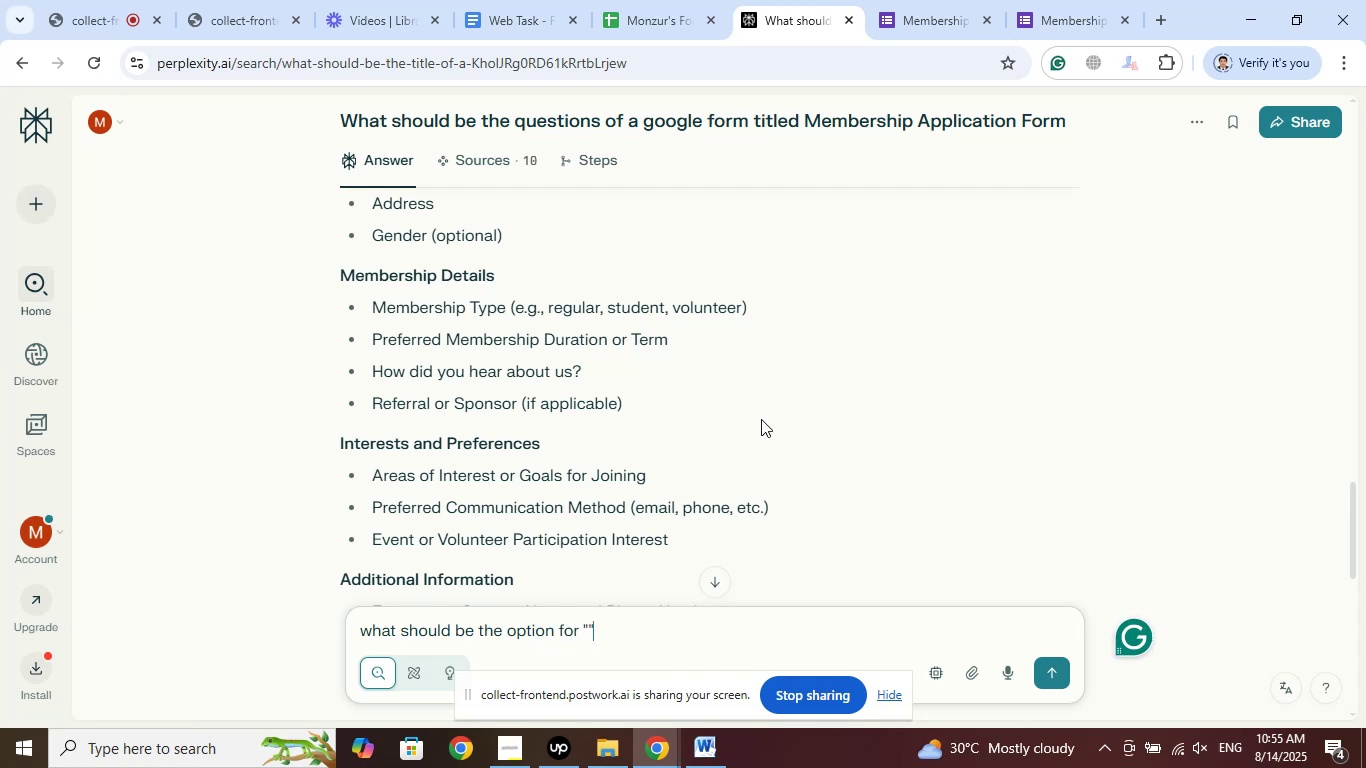 
key(ArrowLeft)
 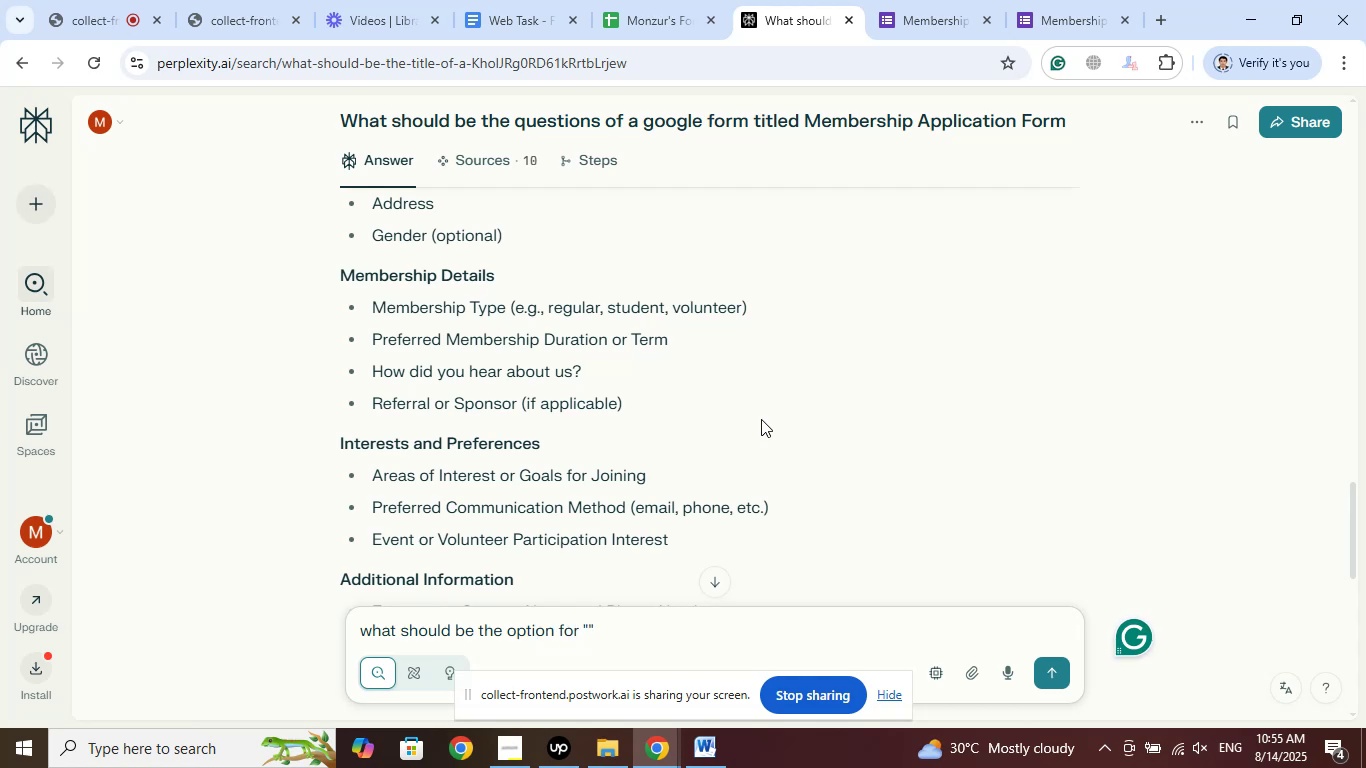 
key(Control+V)
 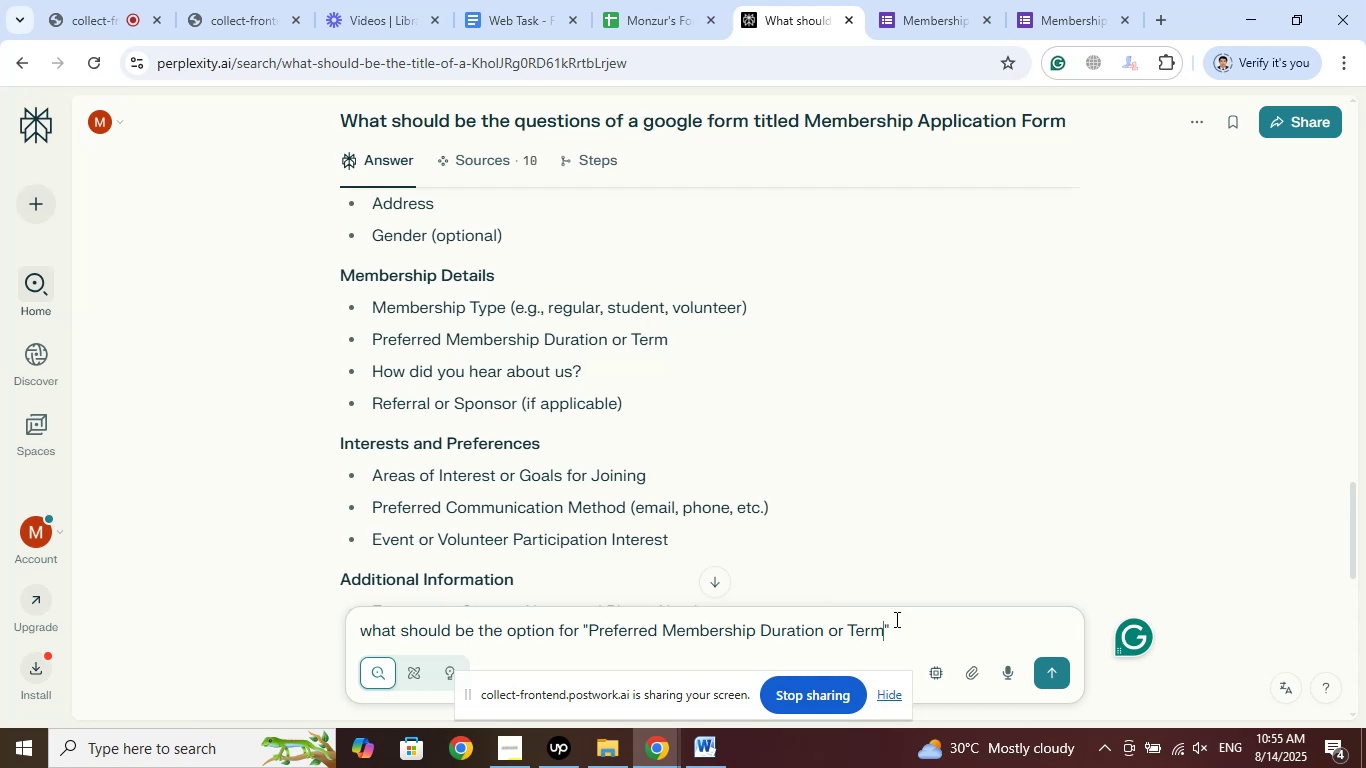 
type( for a )
 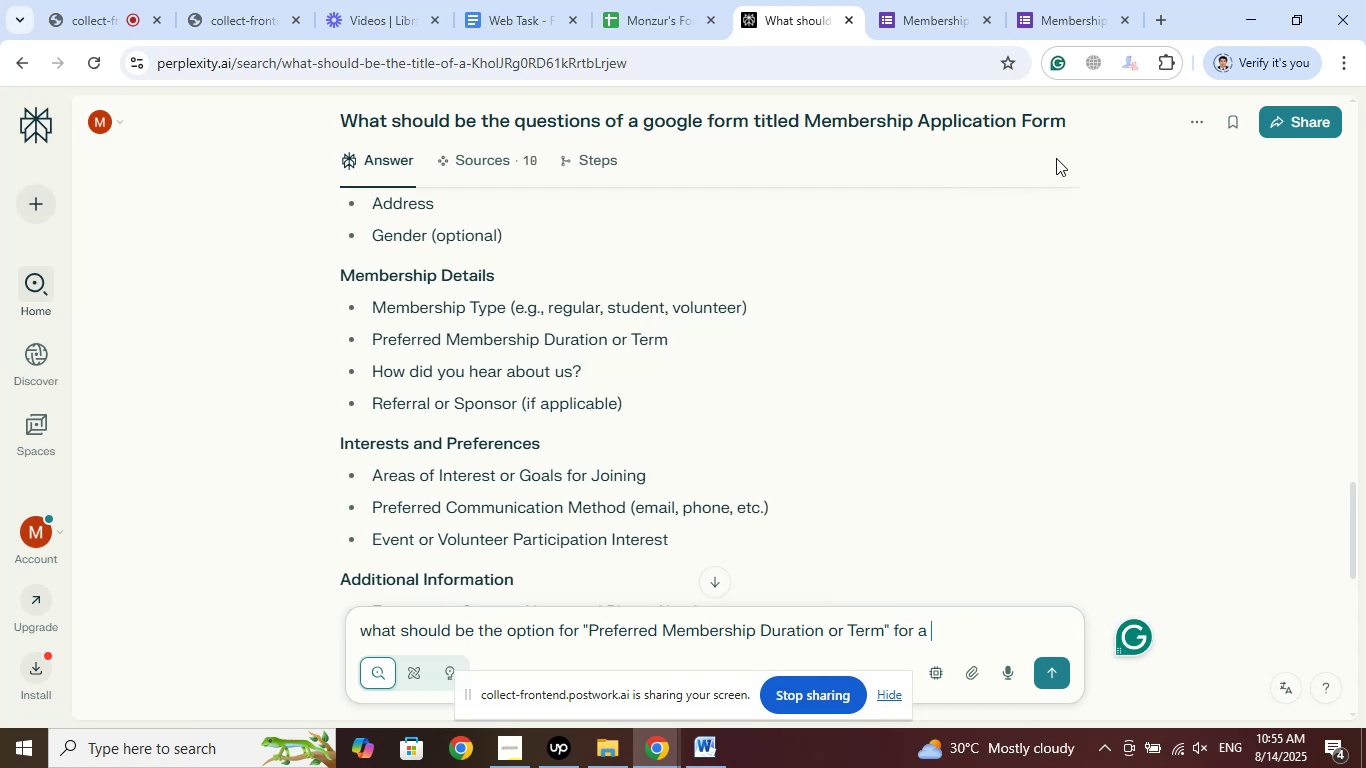 
left_click_drag(start_coordinate=[1070, 120], to_coordinate=[811, 121])
 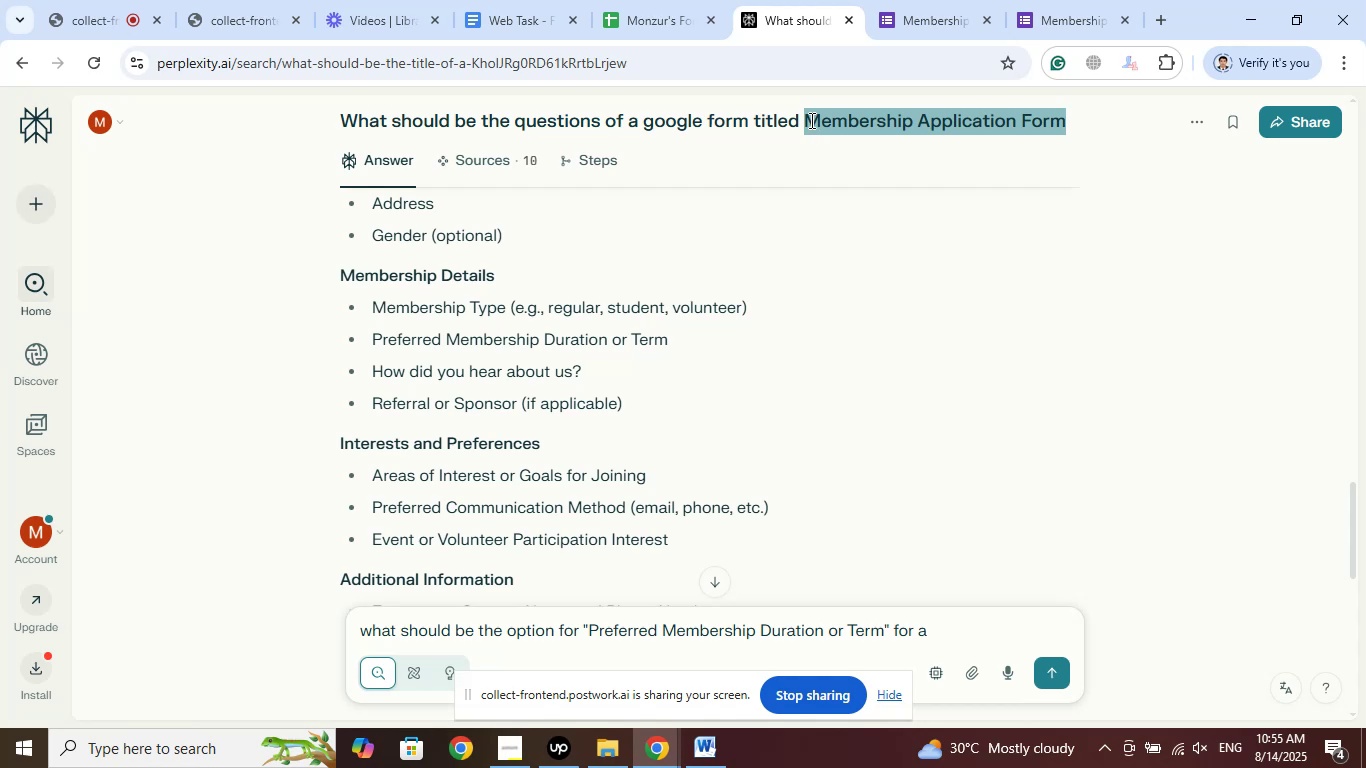 
right_click([810, 120])
 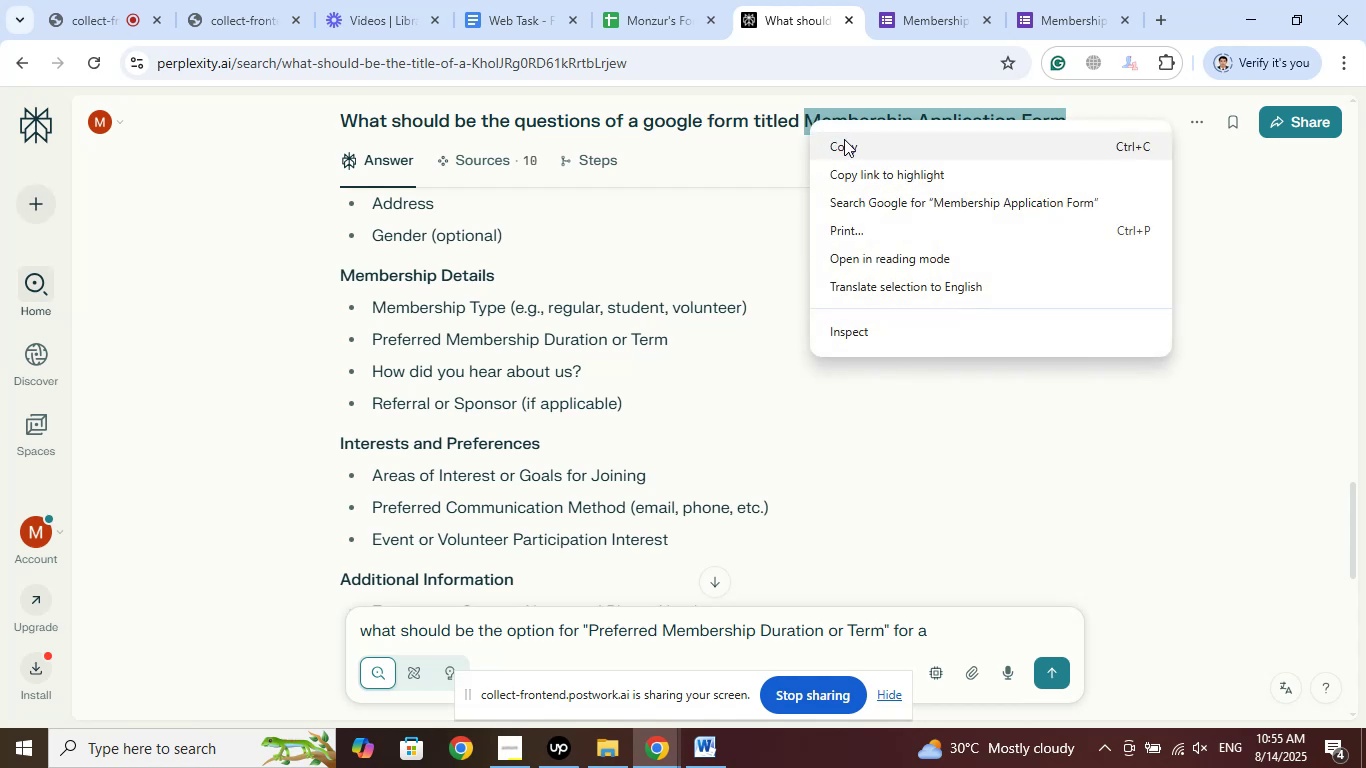 
left_click([844, 139])
 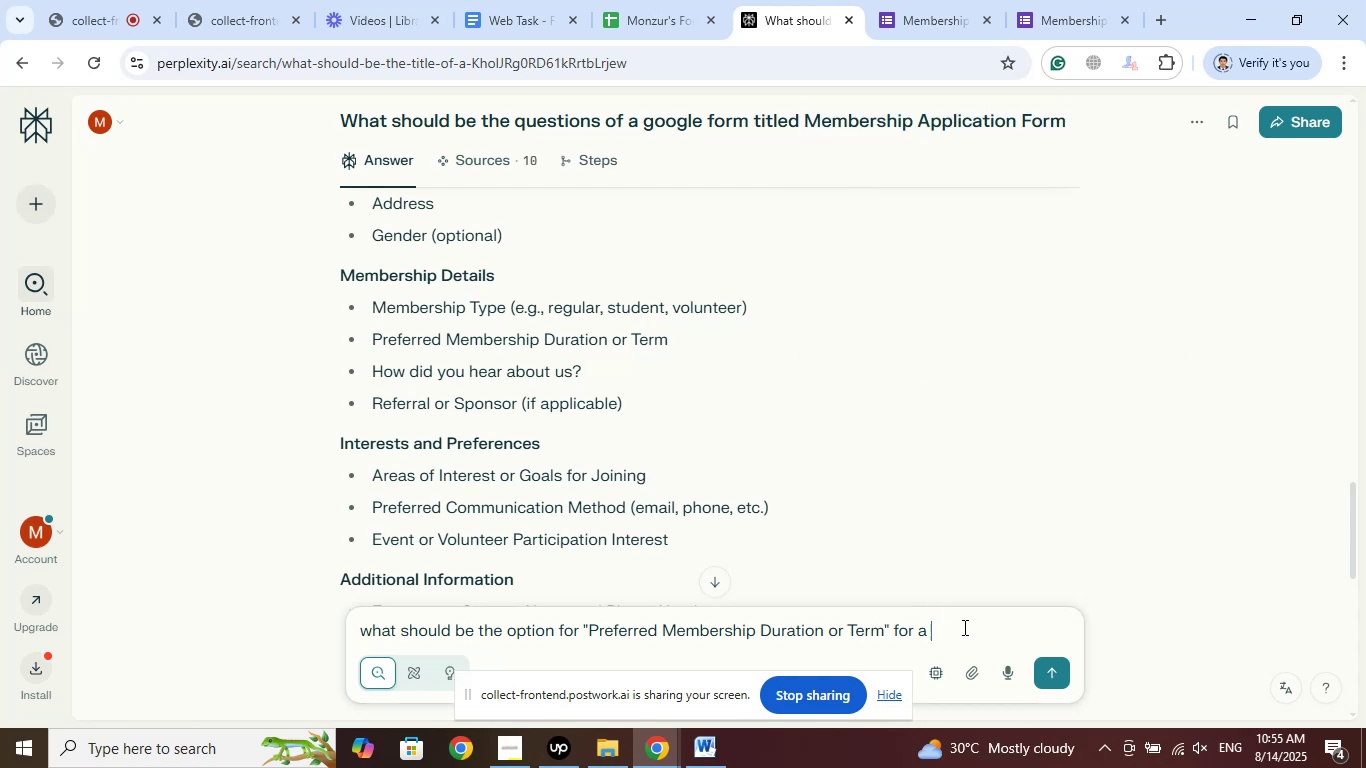 
right_click([963, 627])
 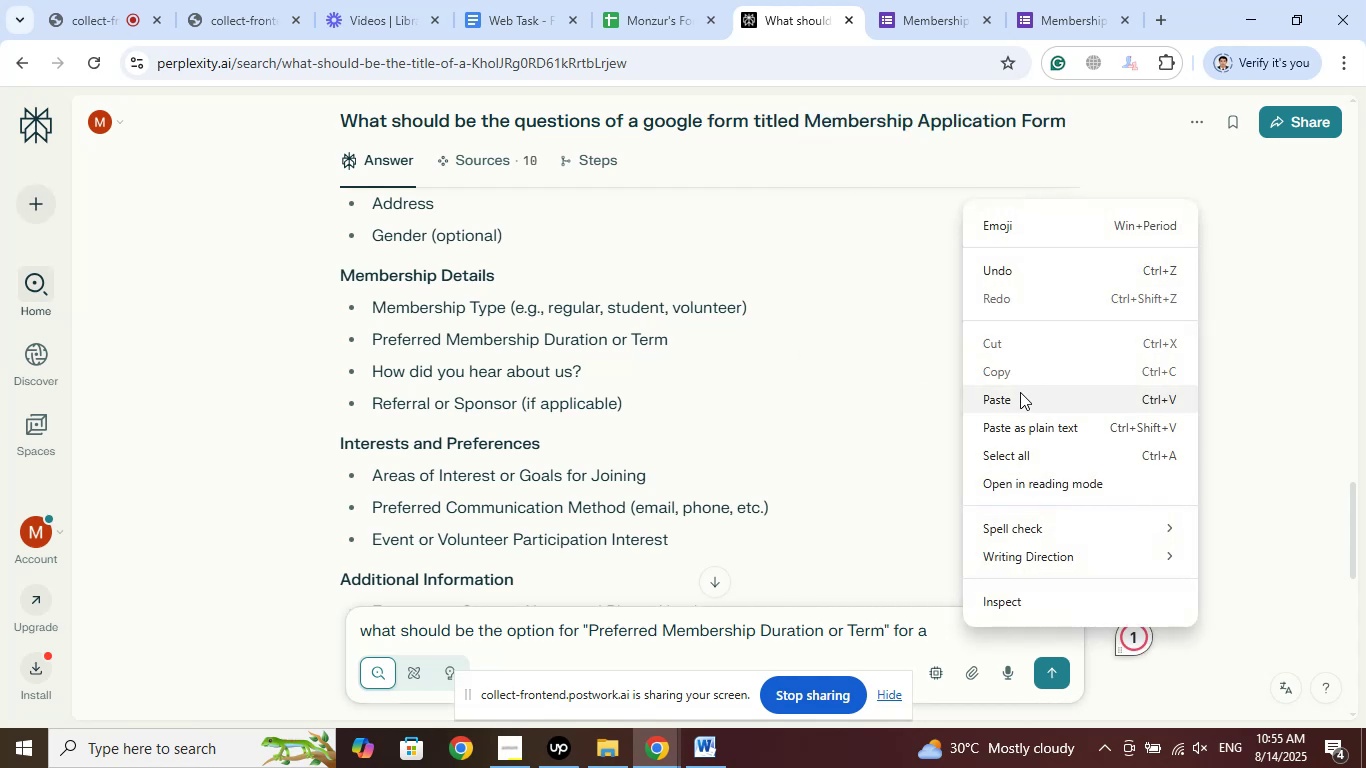 
left_click([1018, 402])
 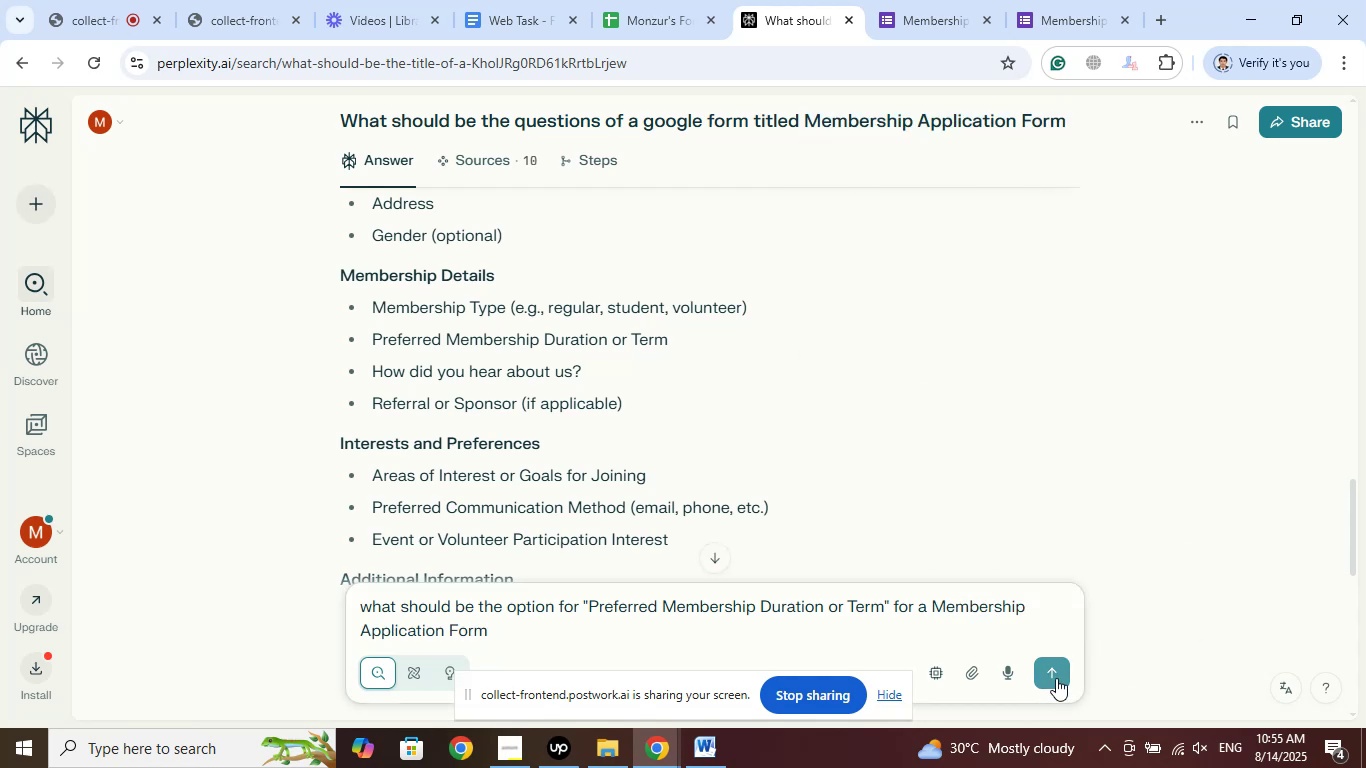 
left_click([1056, 666])
 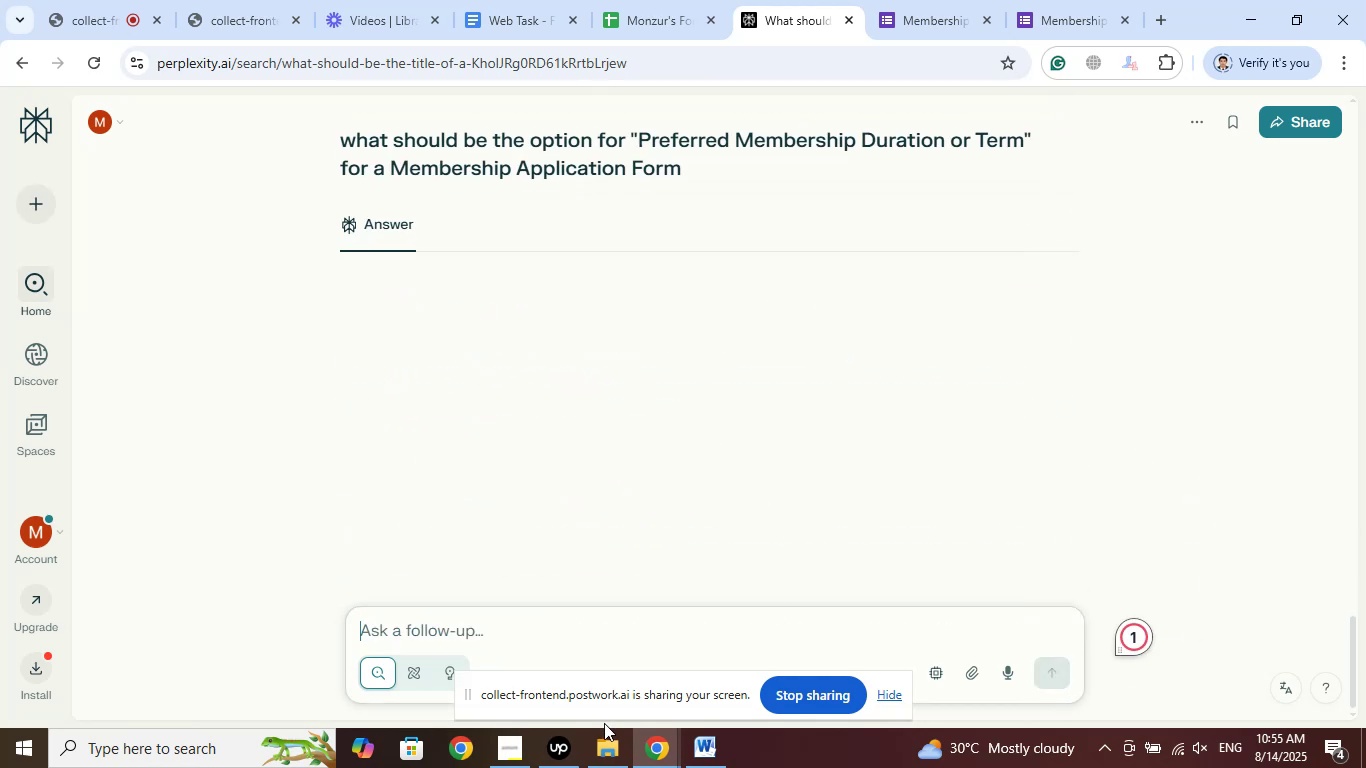 
left_click([557, 753])
 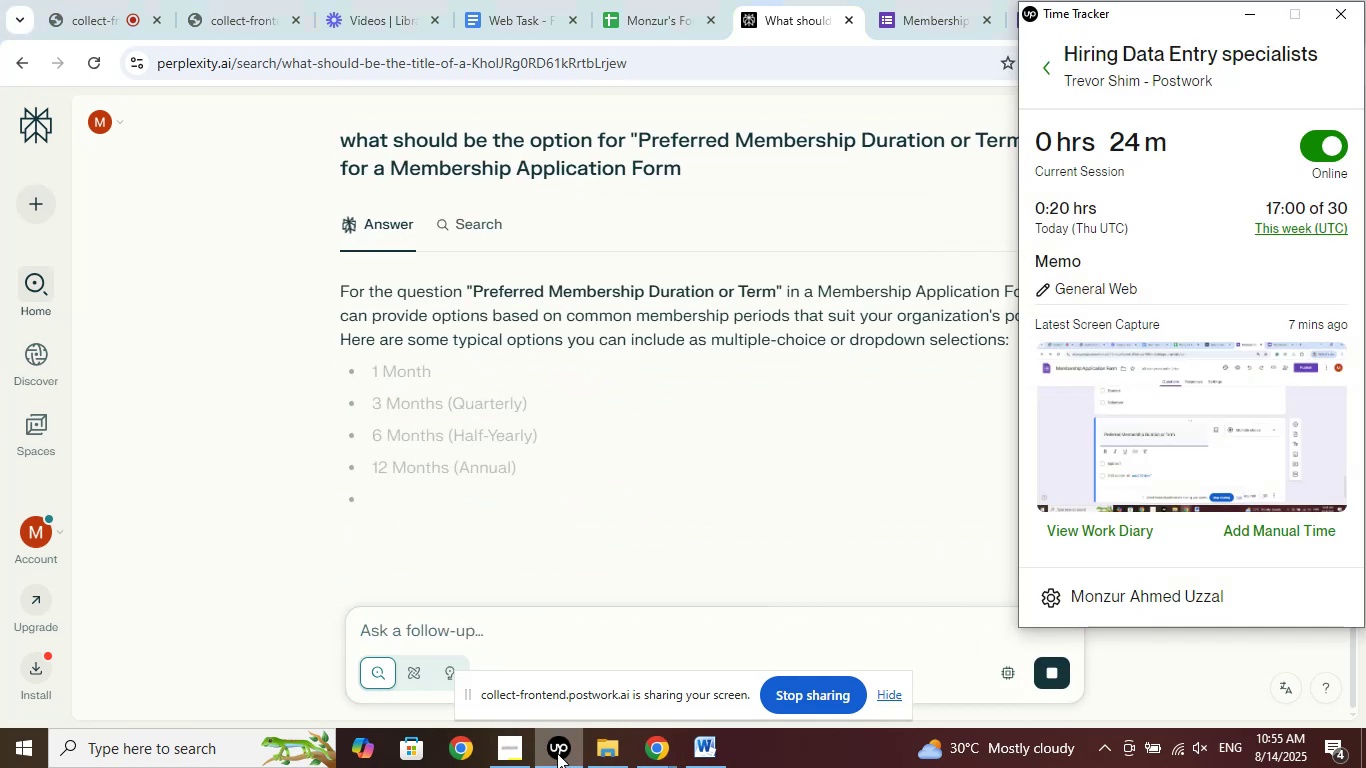 
left_click([557, 753])
 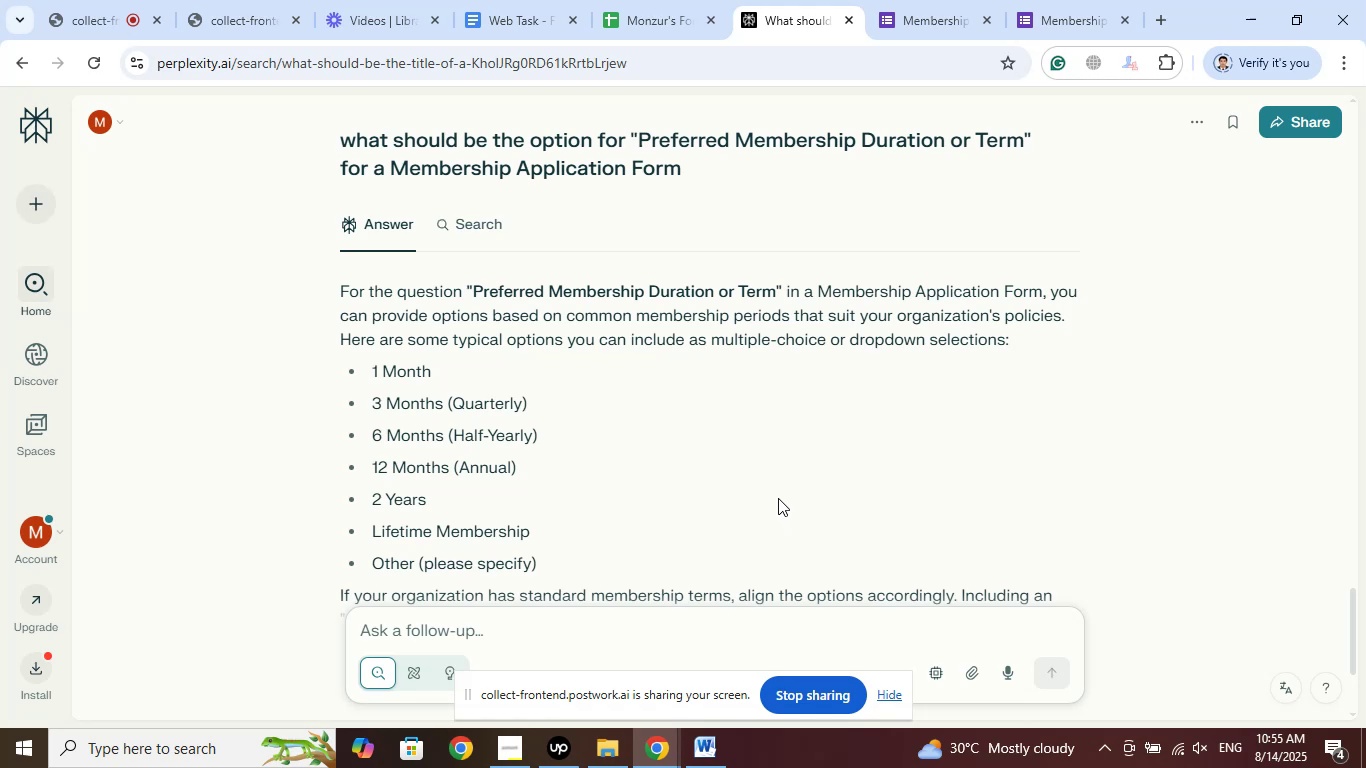 
wait(9.81)
 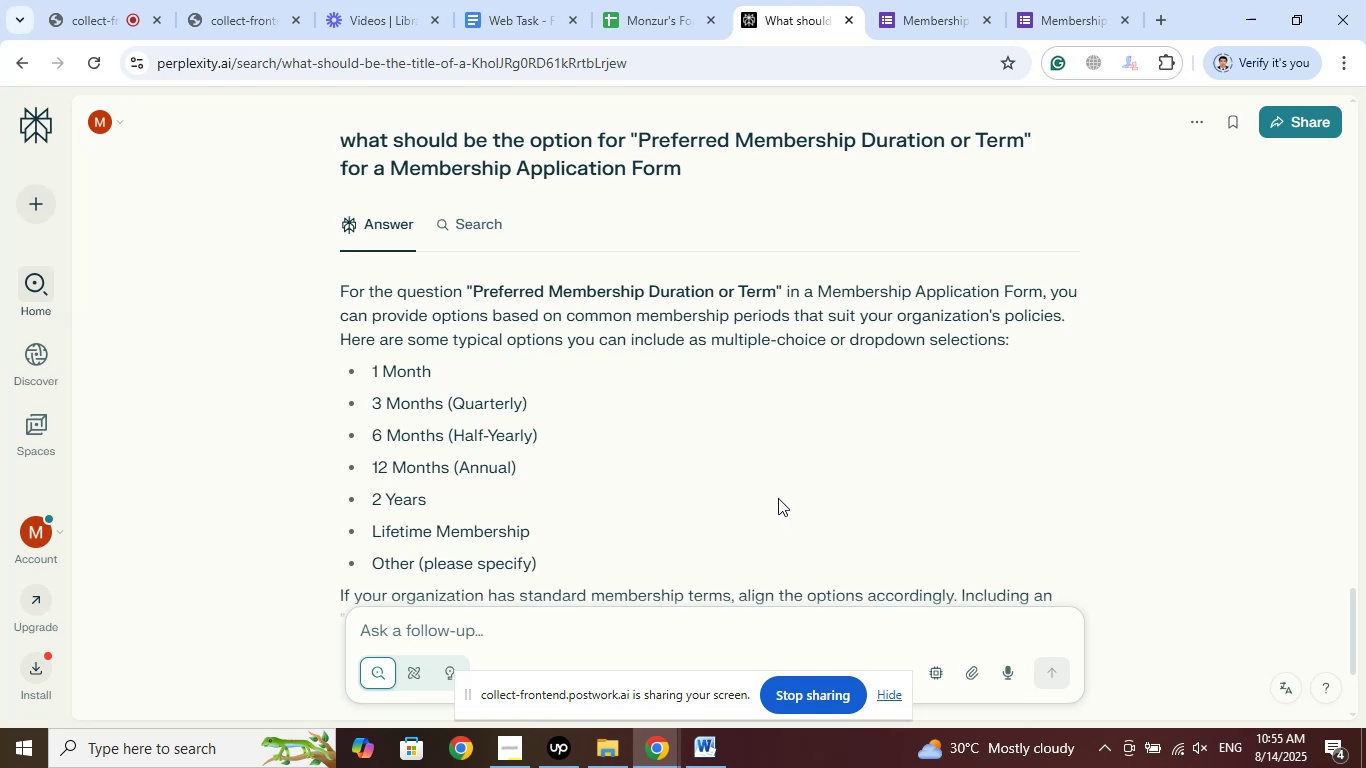 
left_click_drag(start_coordinate=[443, 385], to_coordinate=[372, 367])
 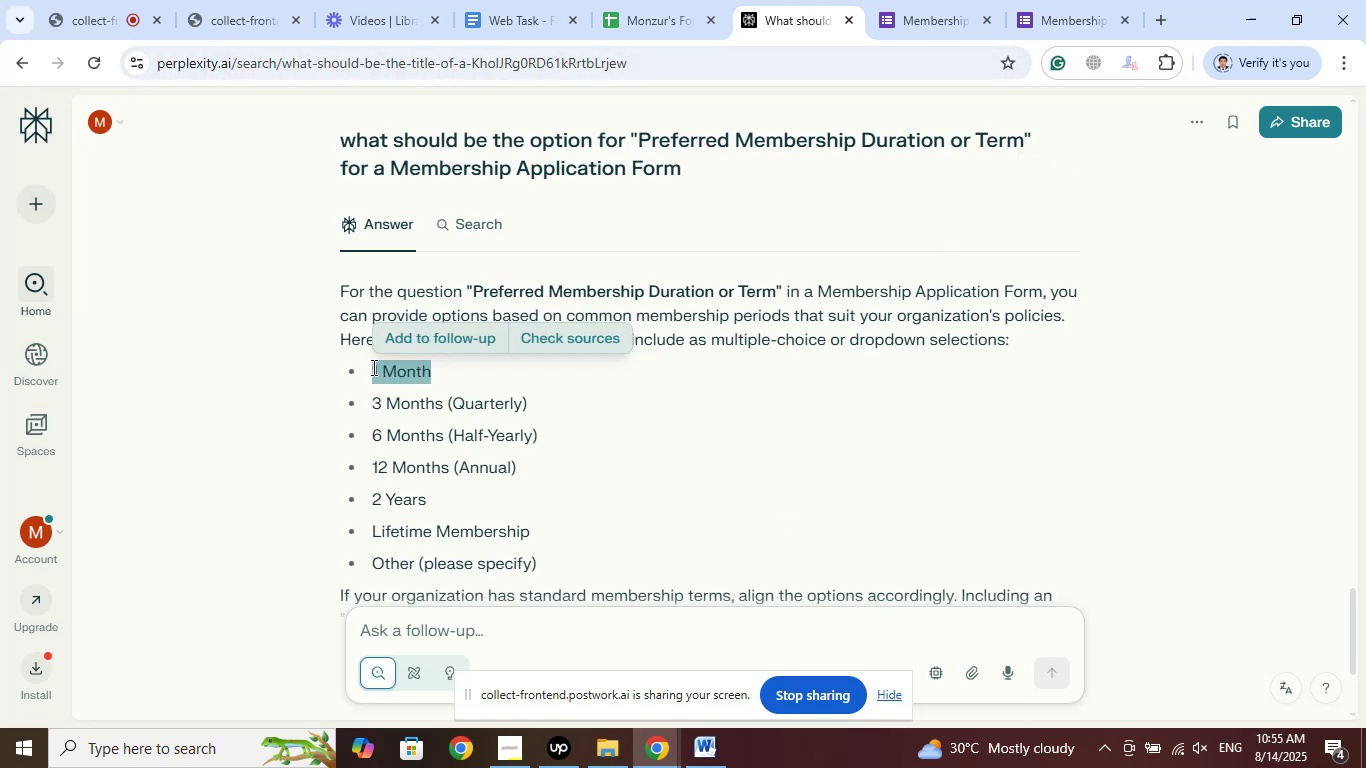 
right_click([372, 367])
 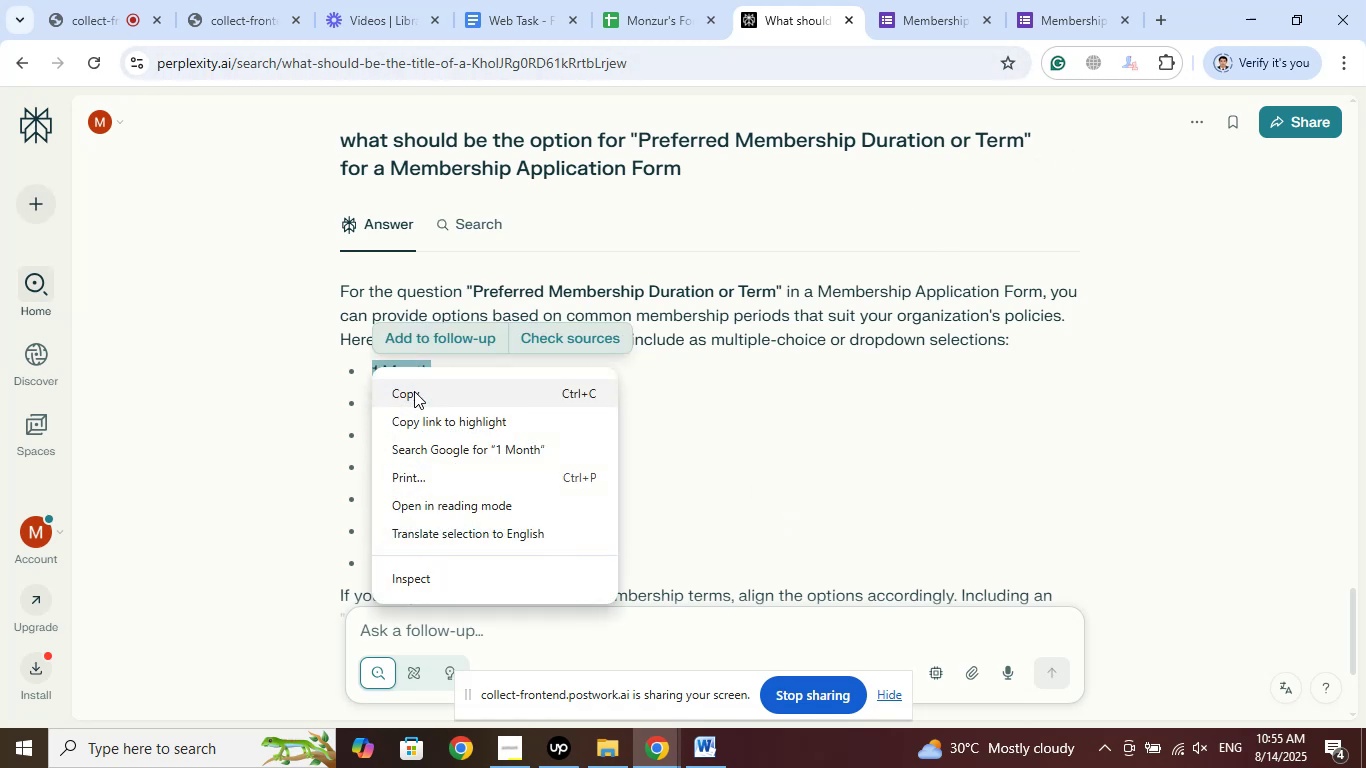 
left_click([414, 391])
 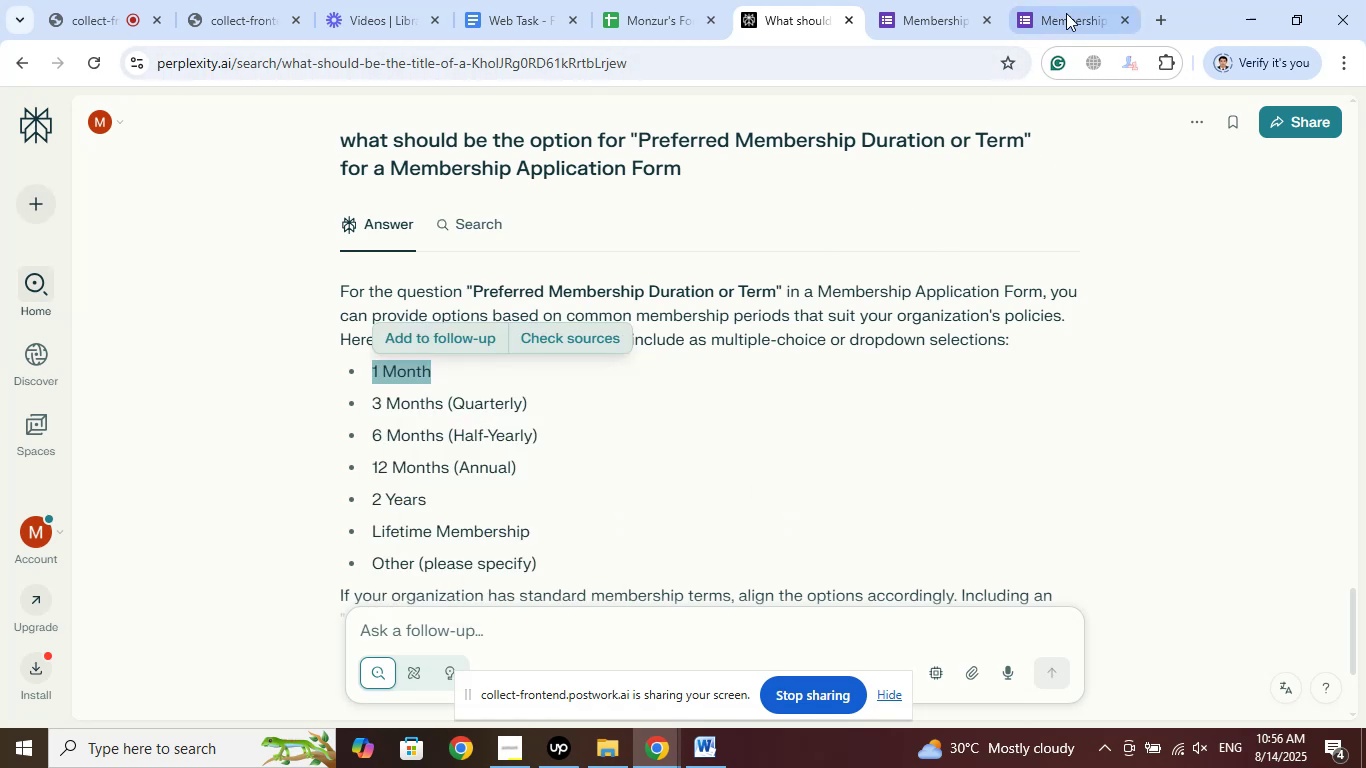 
left_click([1066, 9])
 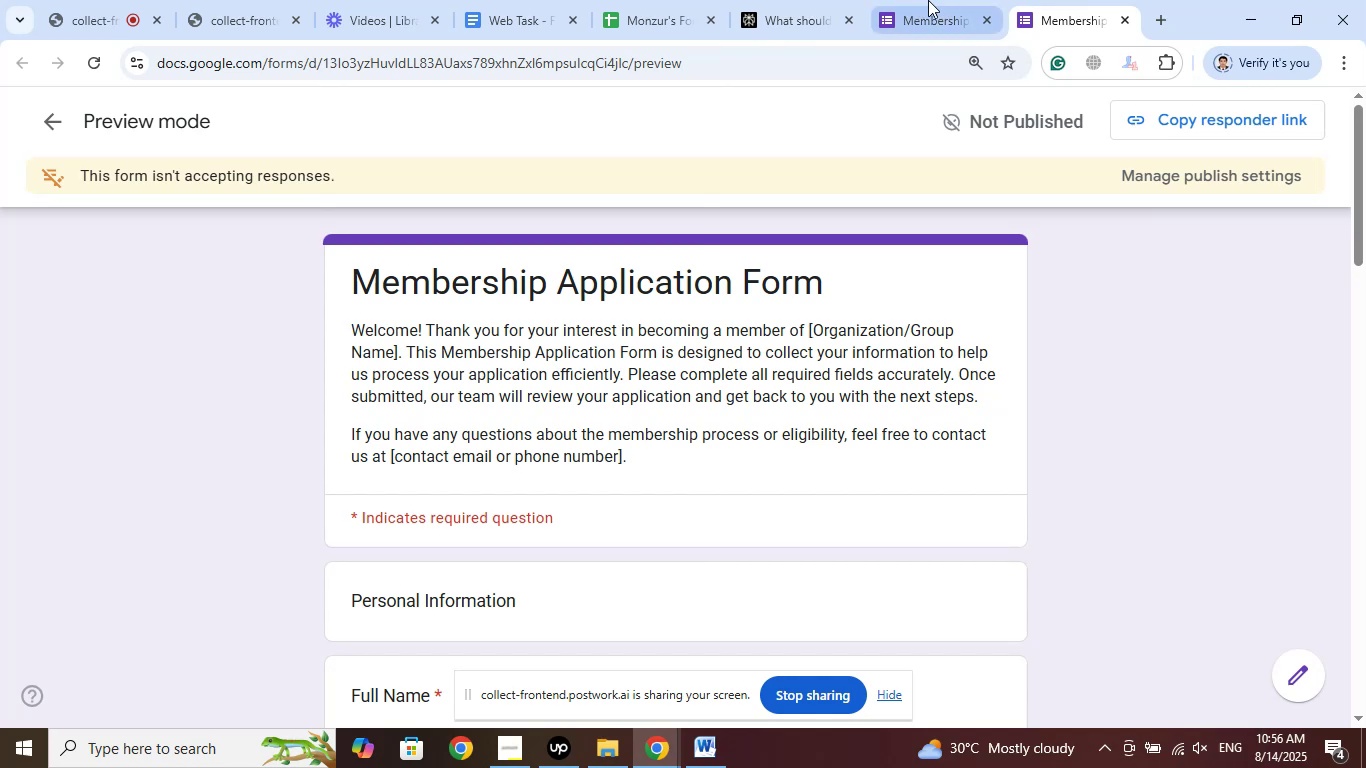 
left_click([926, 0])
 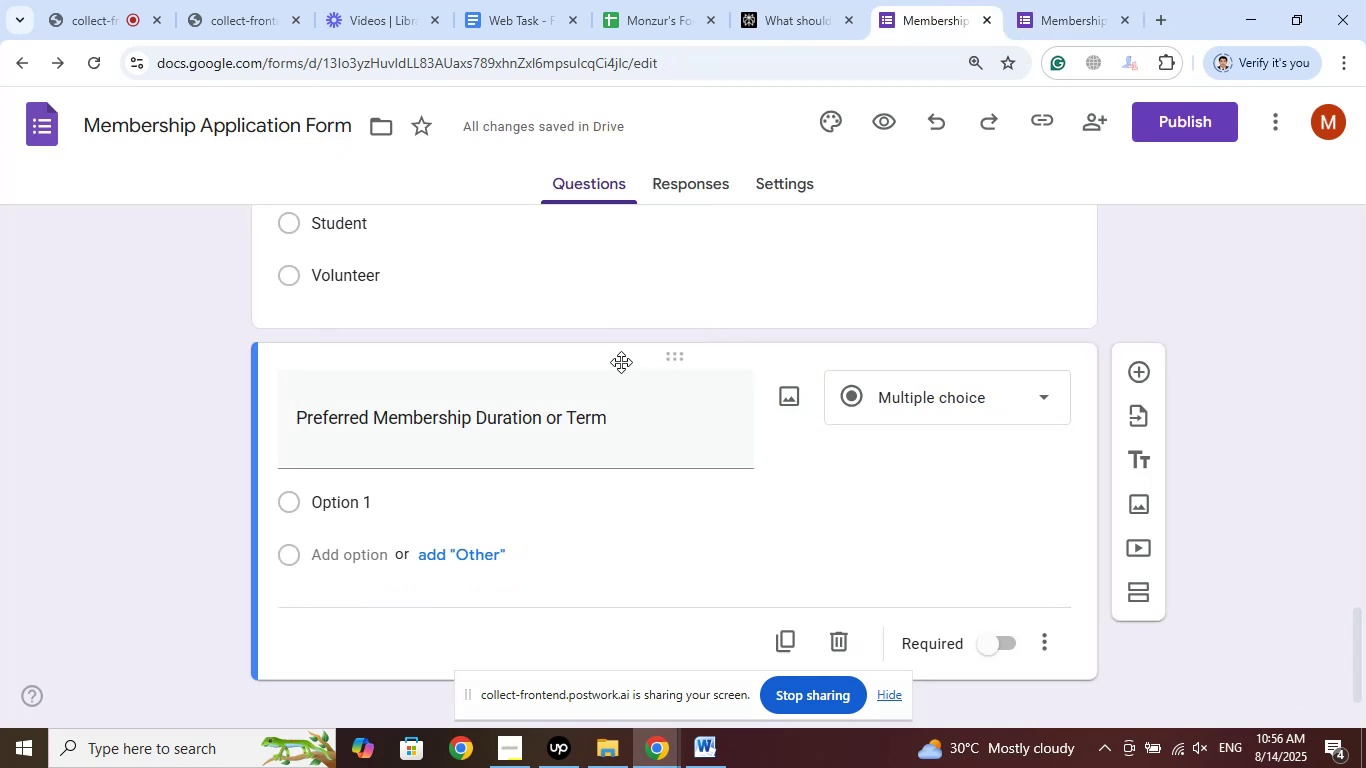 
wait(6.13)
 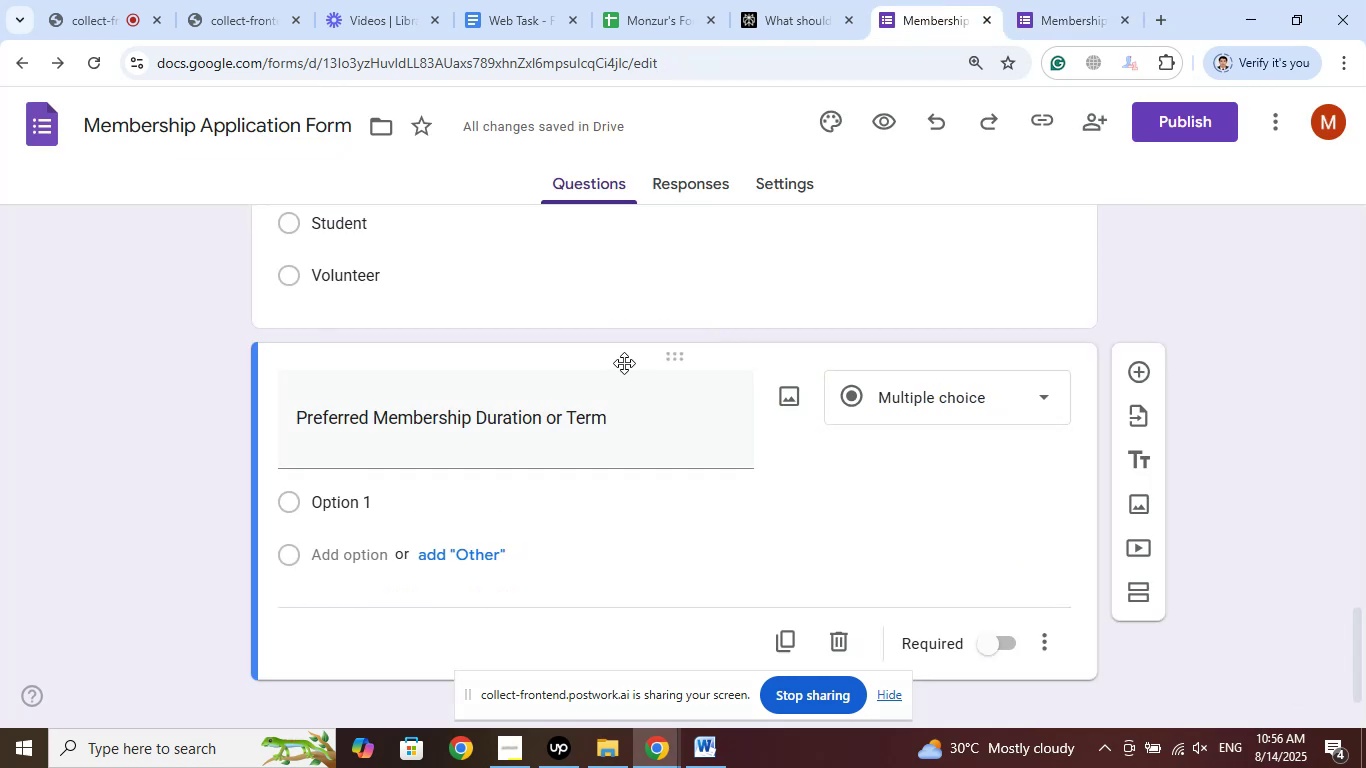 
left_click([356, 503])
 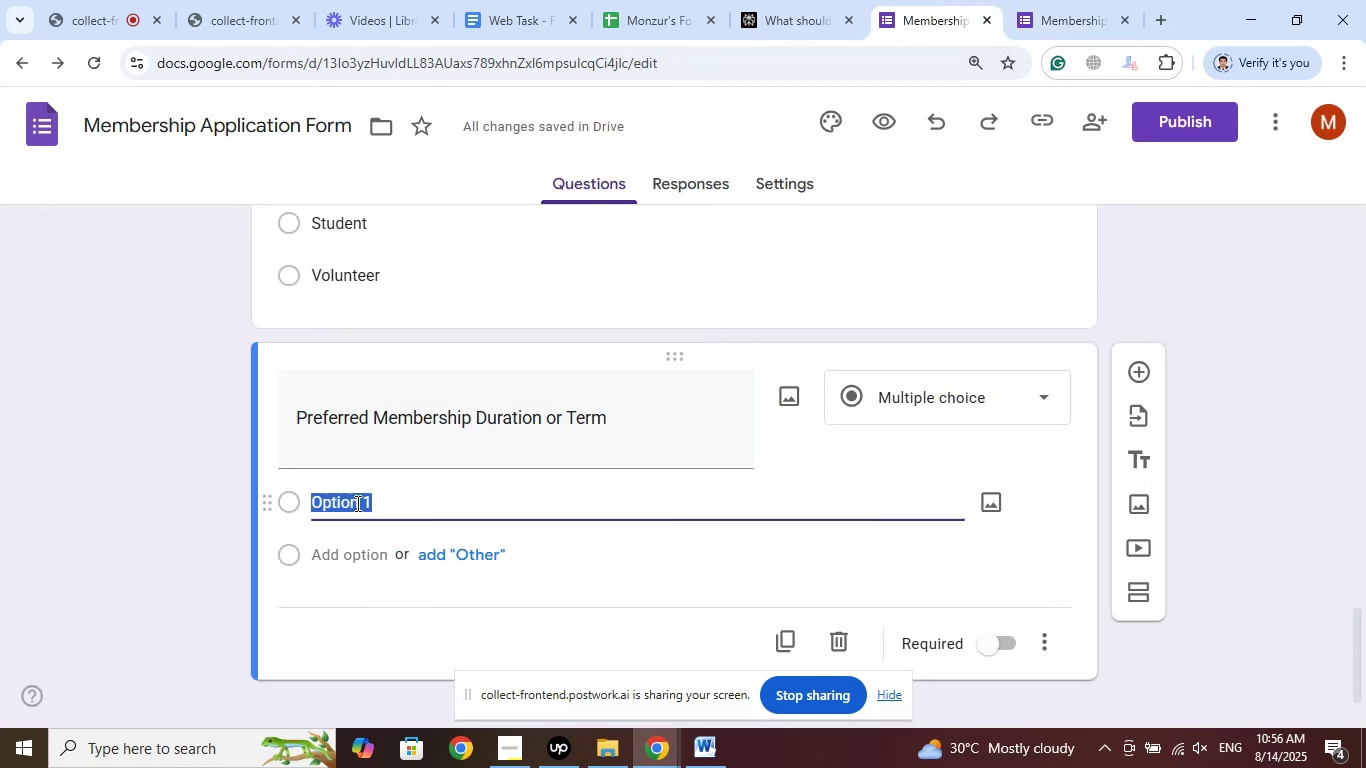 
right_click([356, 503])
 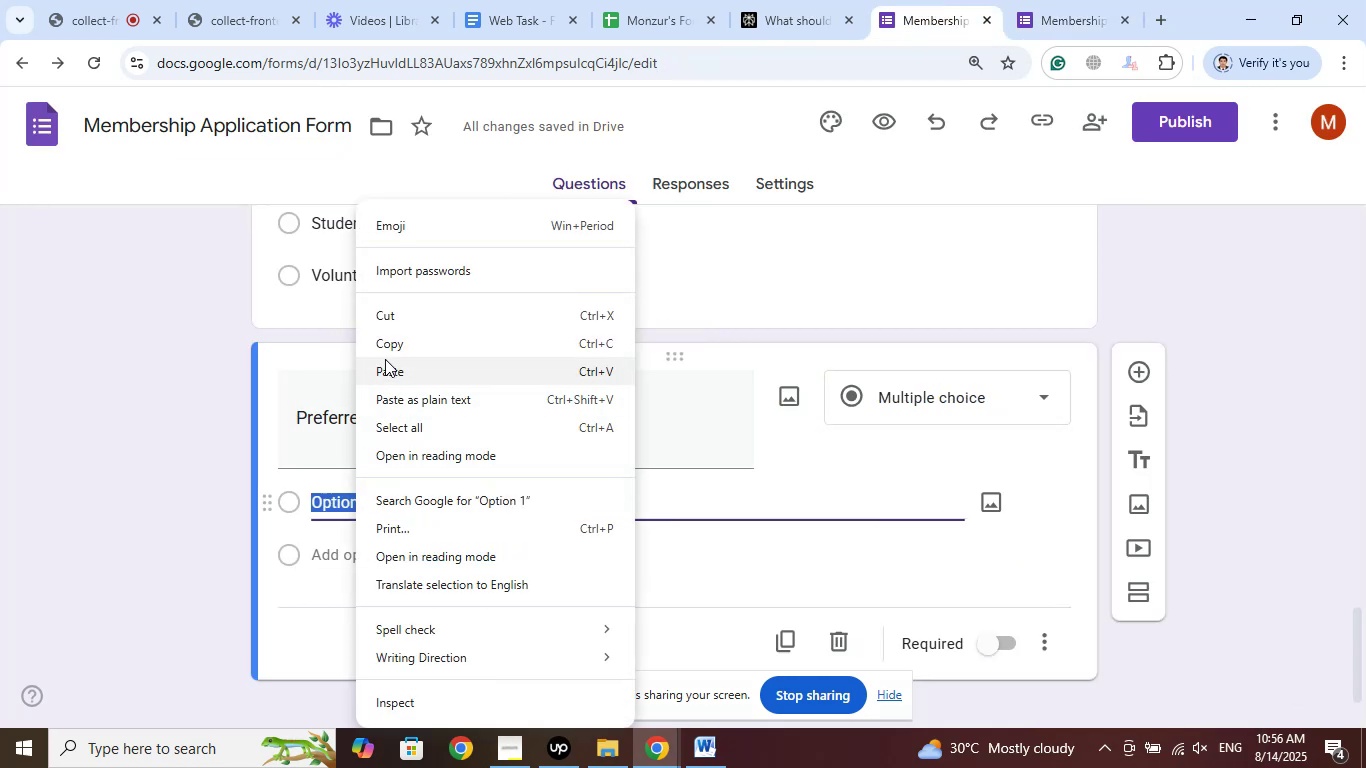 
left_click([388, 367])
 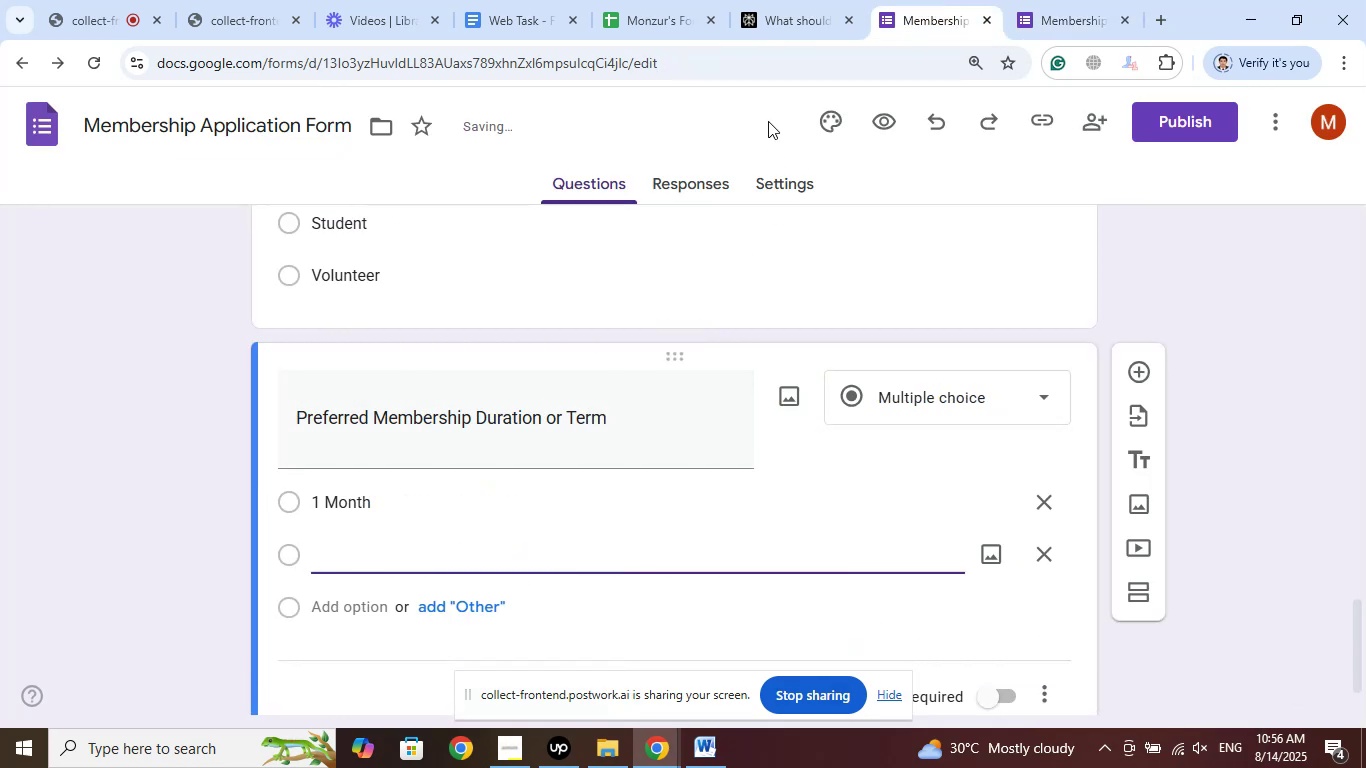 
left_click([808, 0])
 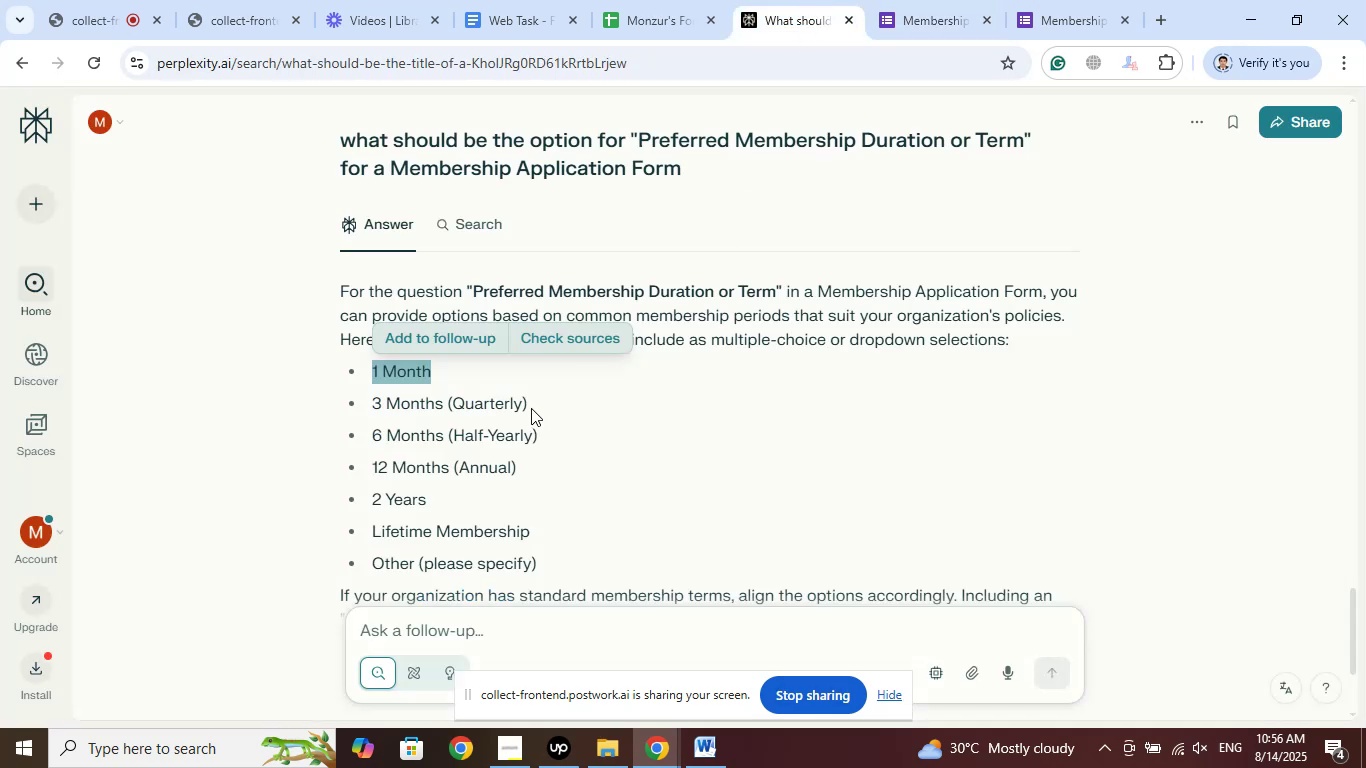 
left_click_drag(start_coordinate=[545, 397], to_coordinate=[372, 401])
 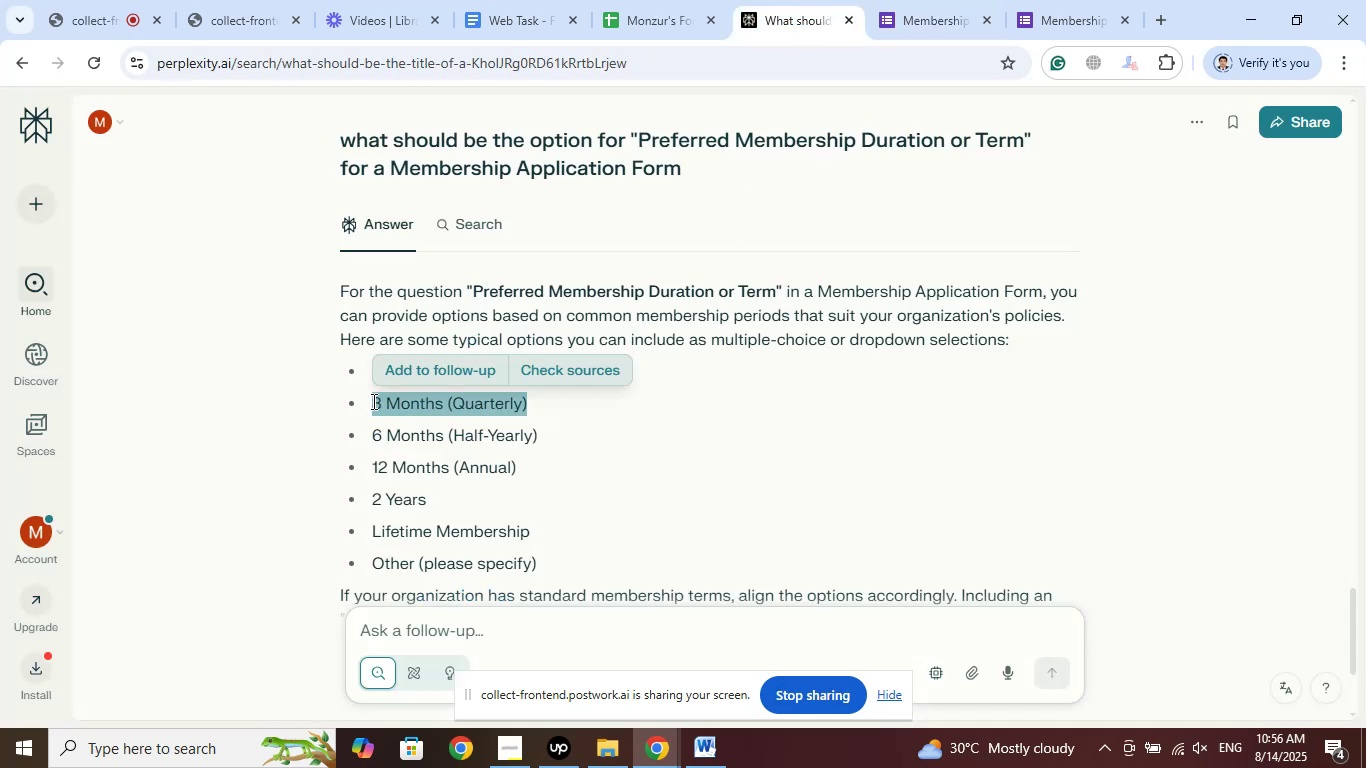 
right_click([372, 401])
 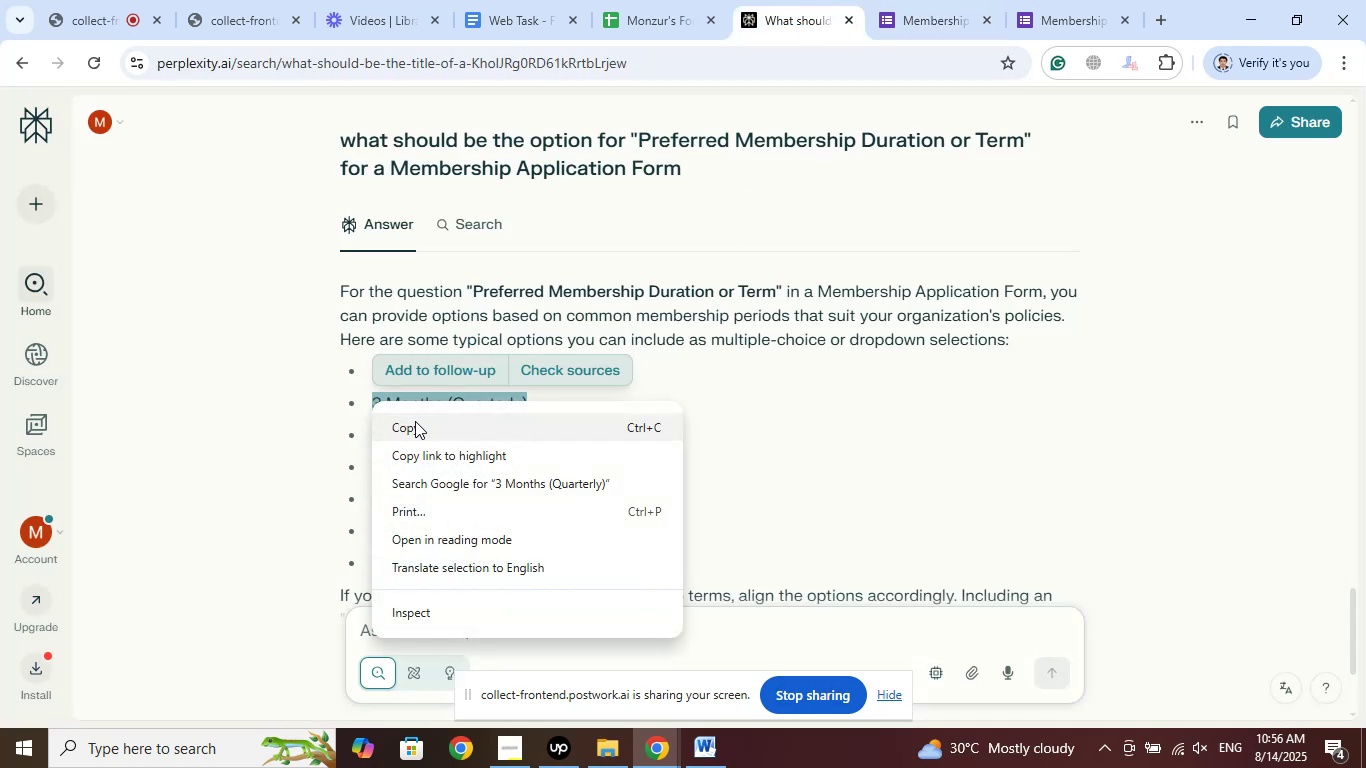 
left_click([415, 421])
 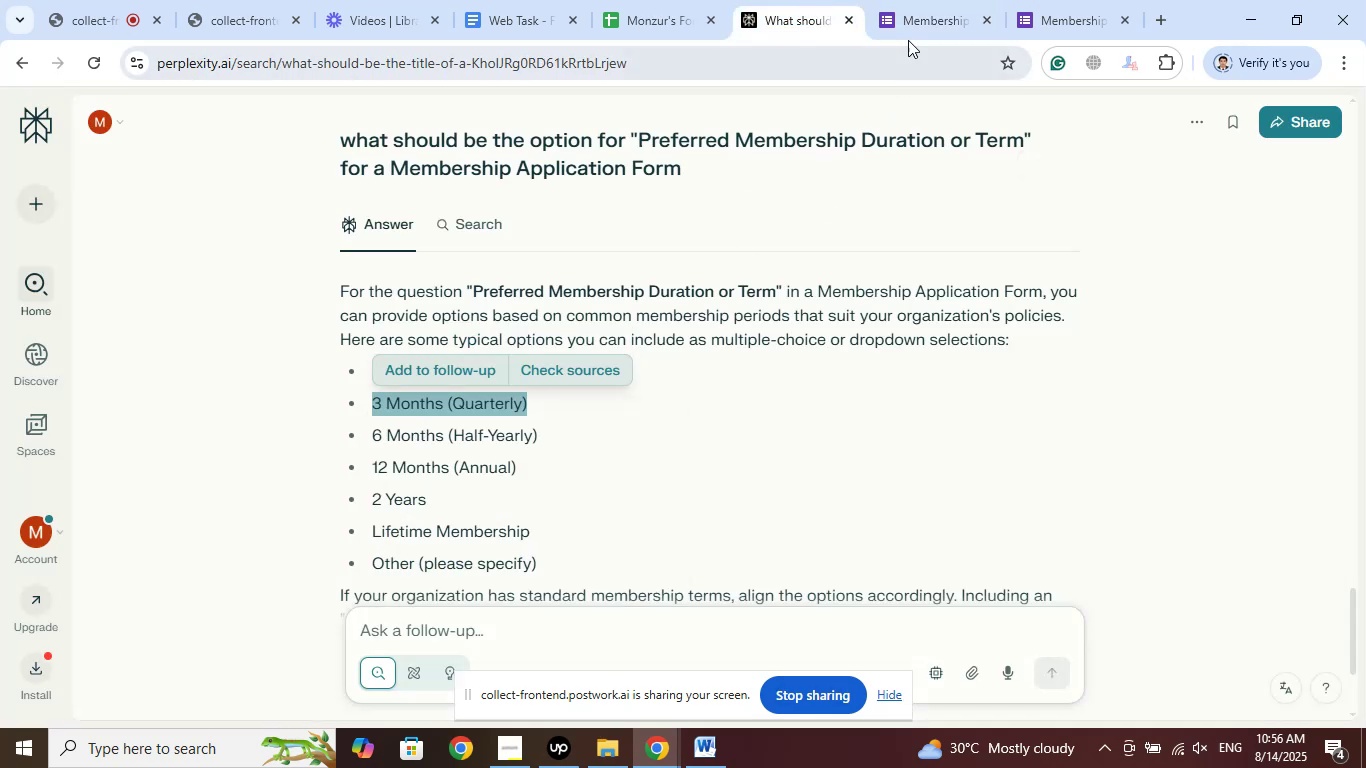 
left_click([909, 10])
 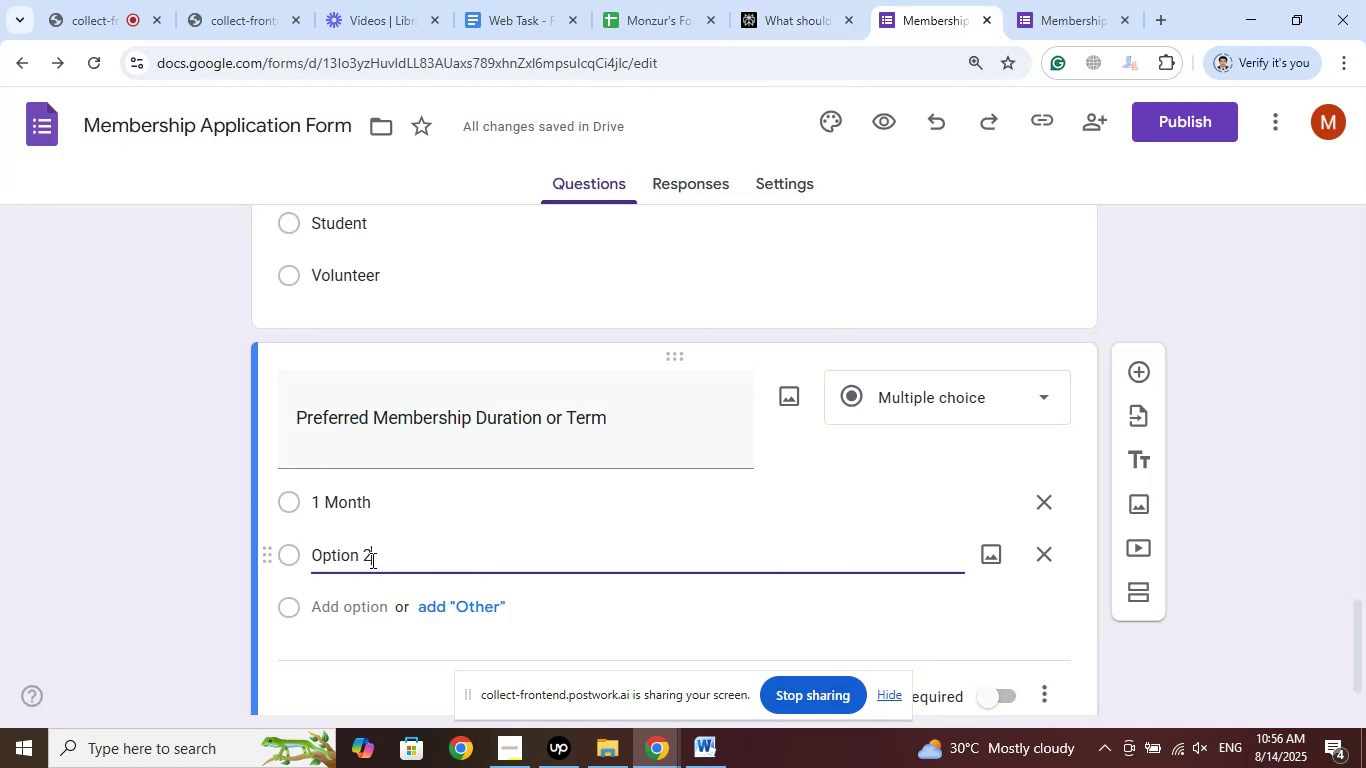 
left_click([356, 553])
 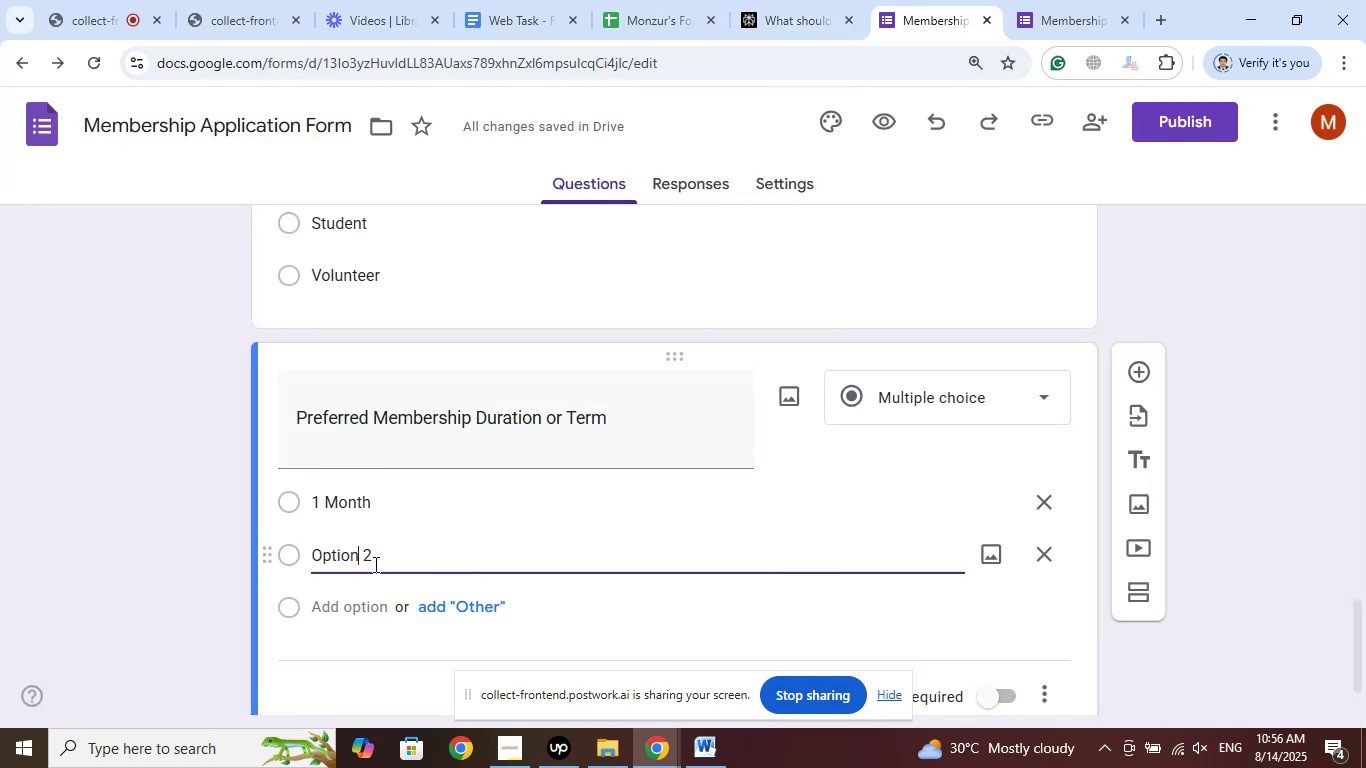 
left_click_drag(start_coordinate=[376, 560], to_coordinate=[253, 545])
 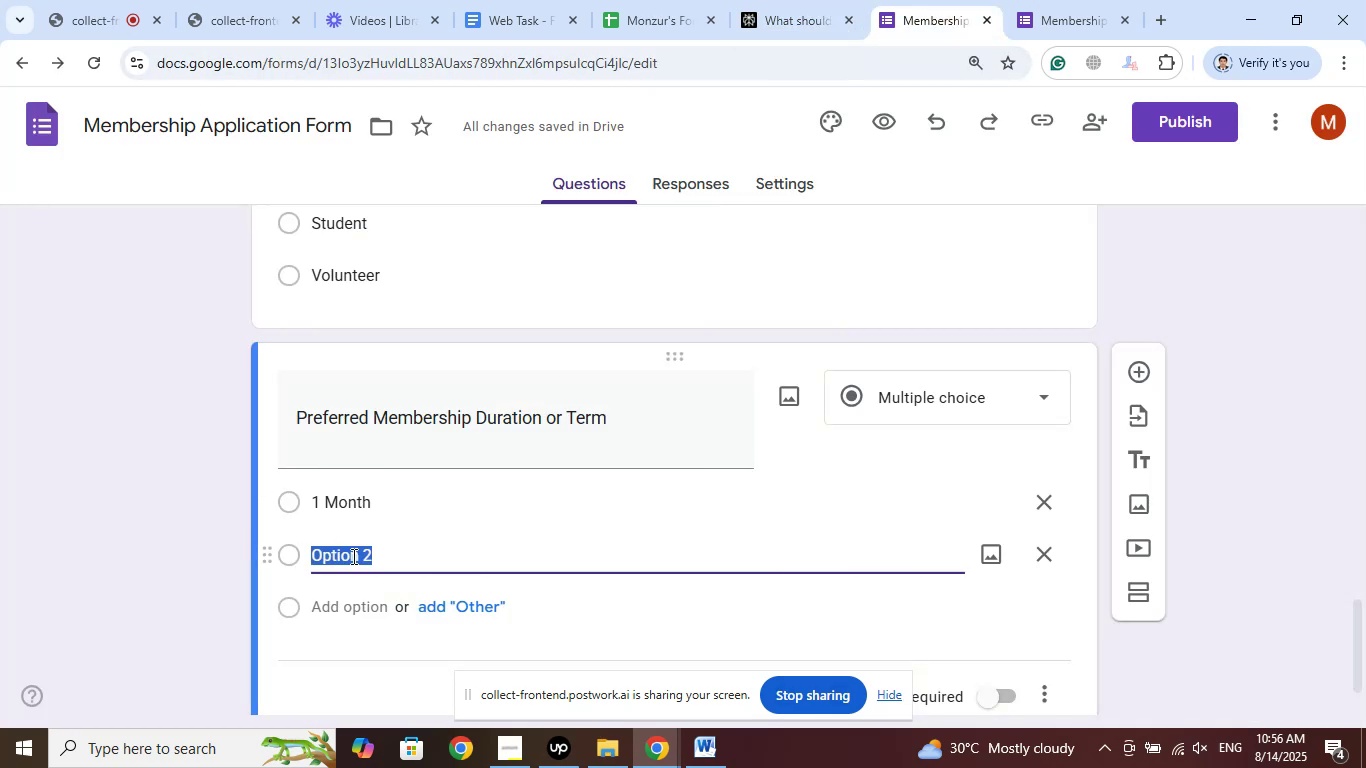 
right_click([352, 556])
 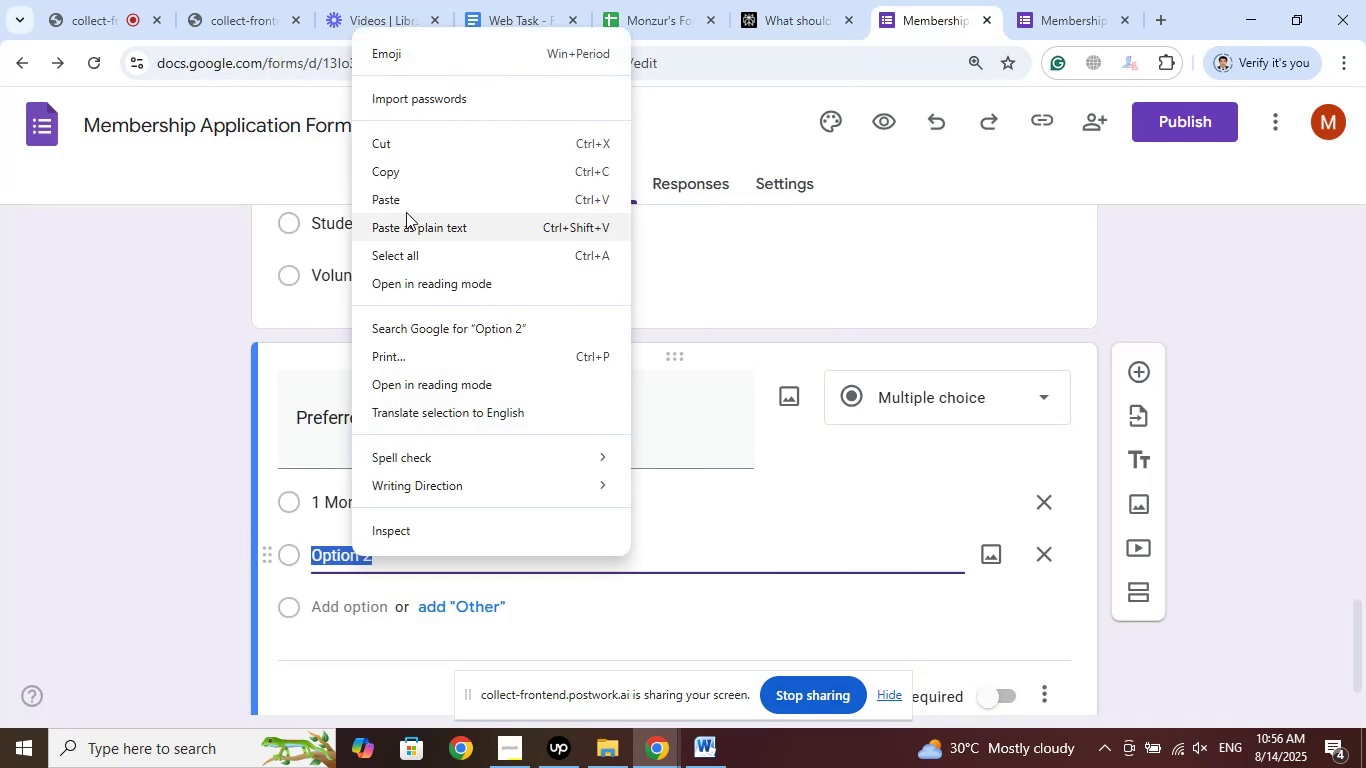 
left_click([403, 195])
 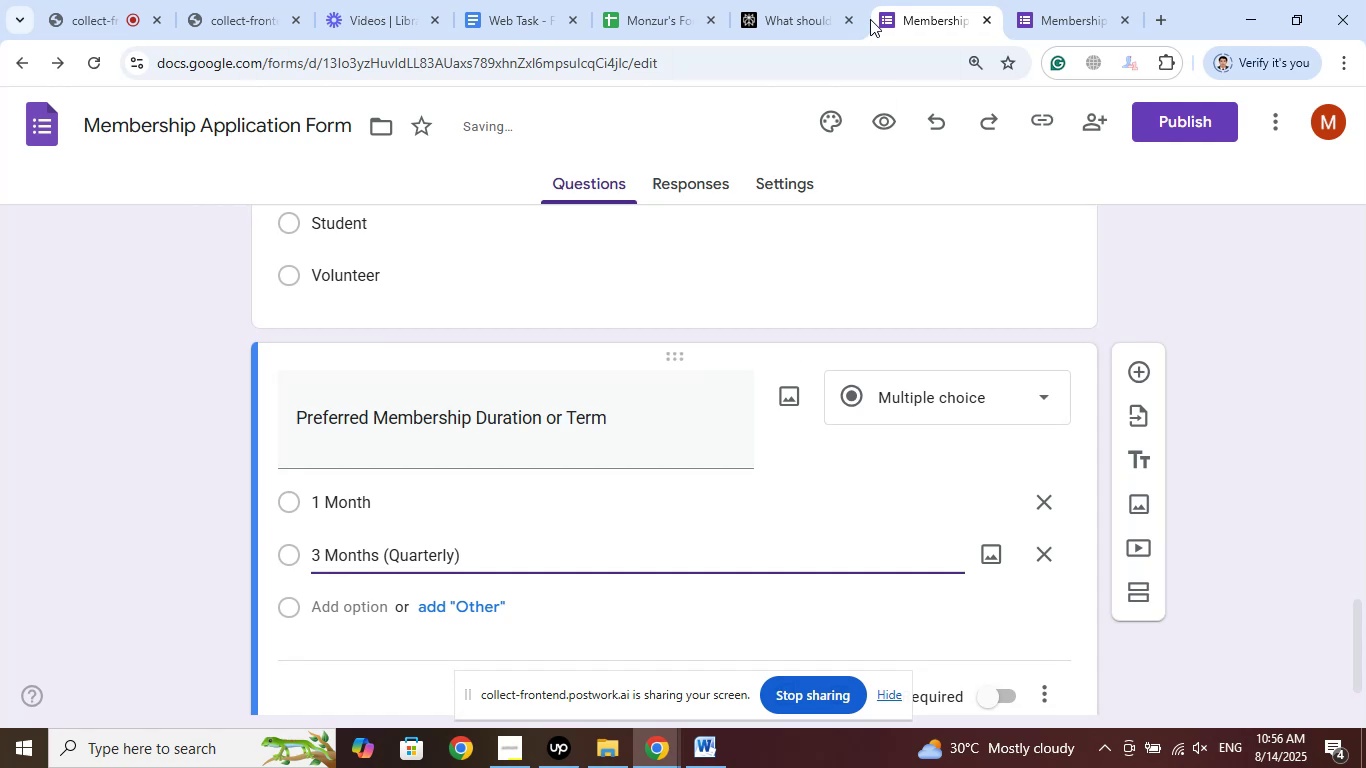 
left_click([826, 0])
 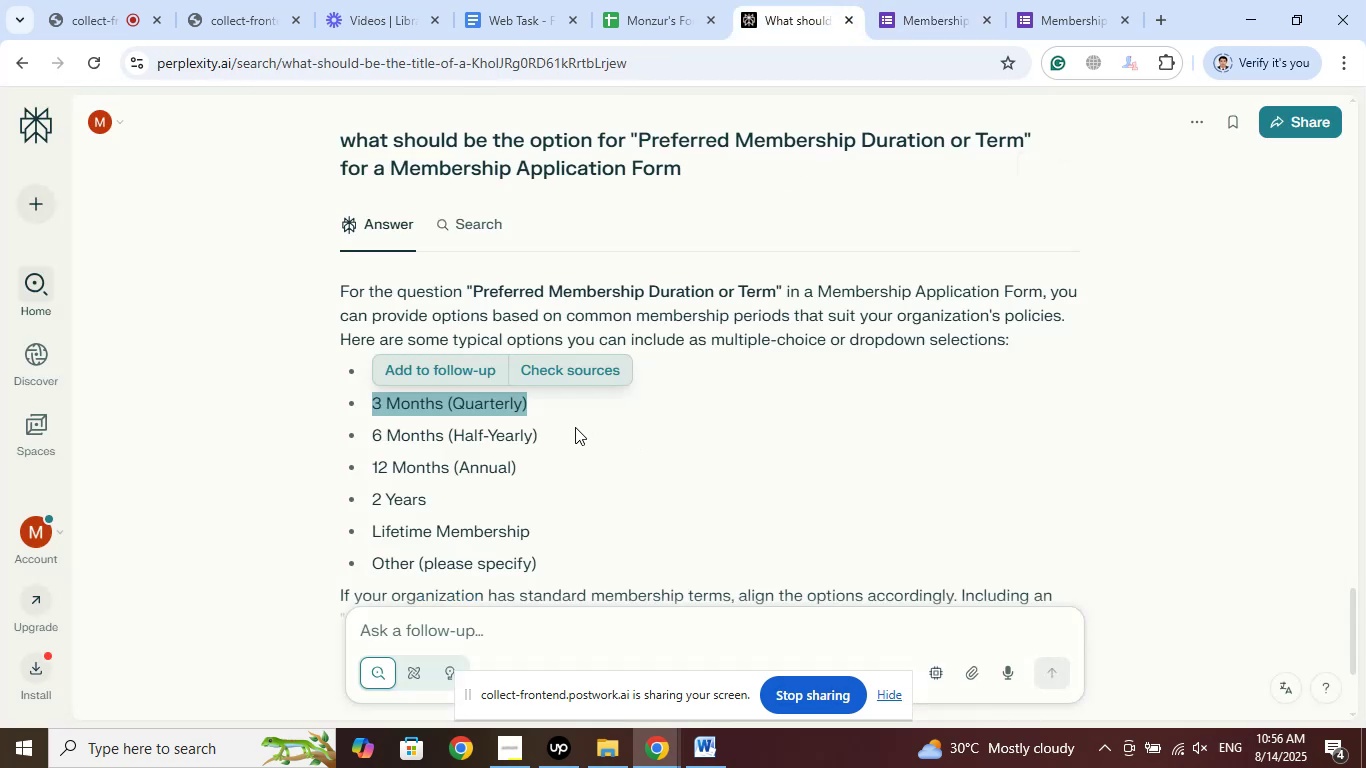 
left_click_drag(start_coordinate=[561, 433], to_coordinate=[376, 437])
 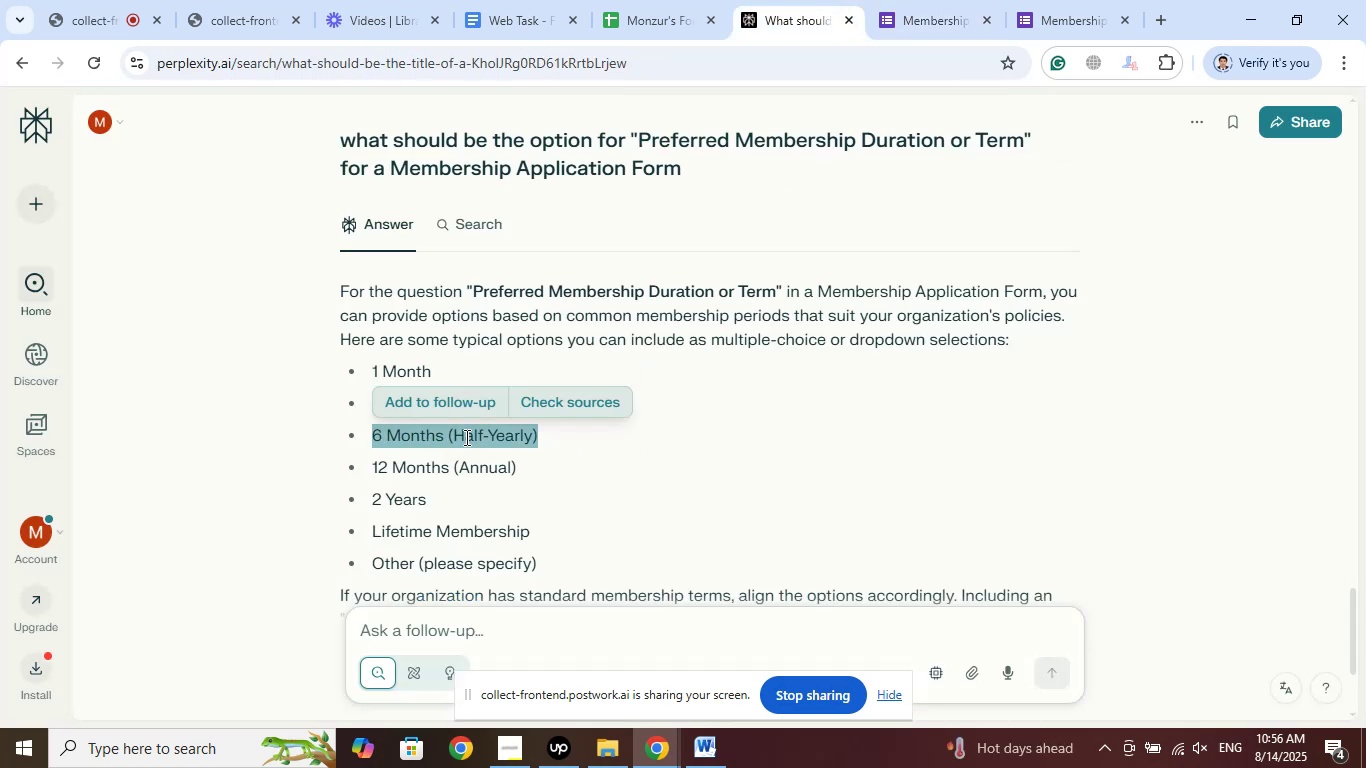 
right_click([465, 437])
 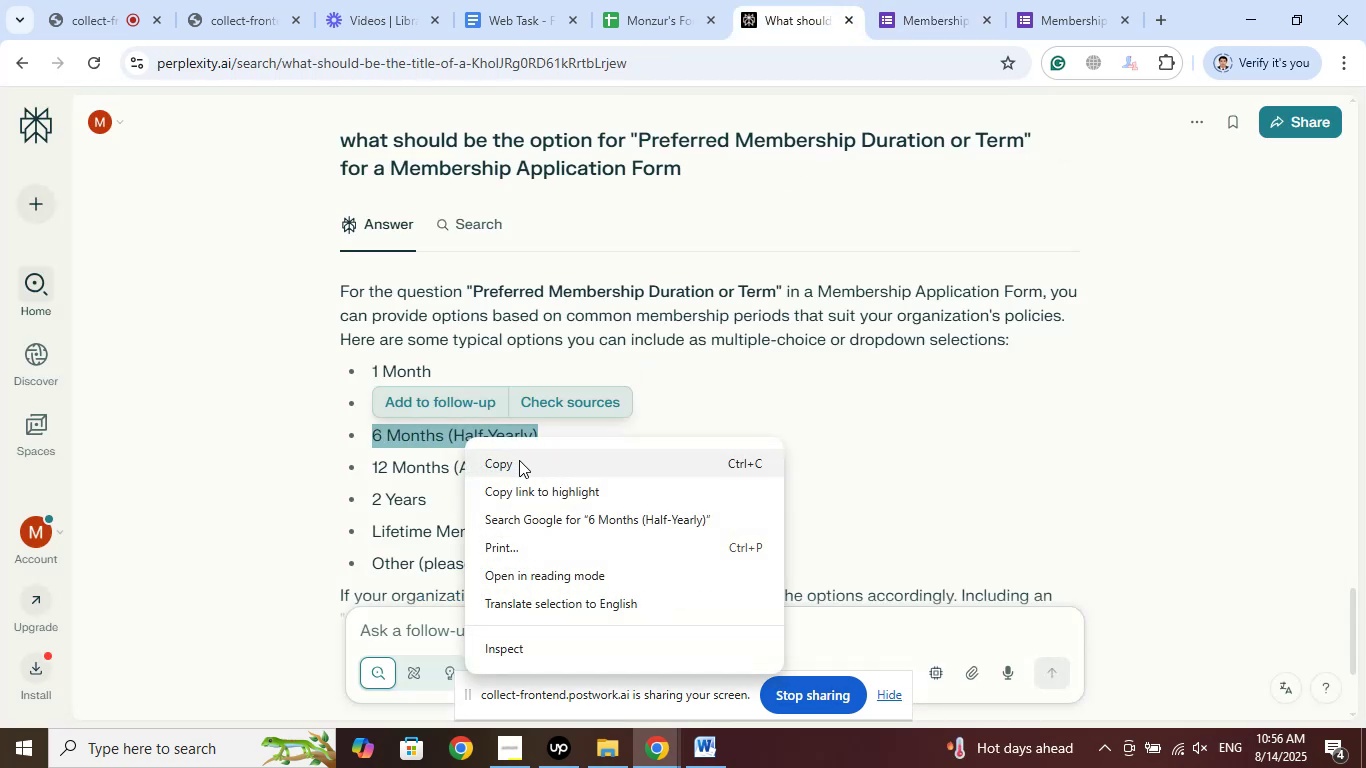 
left_click([519, 460])
 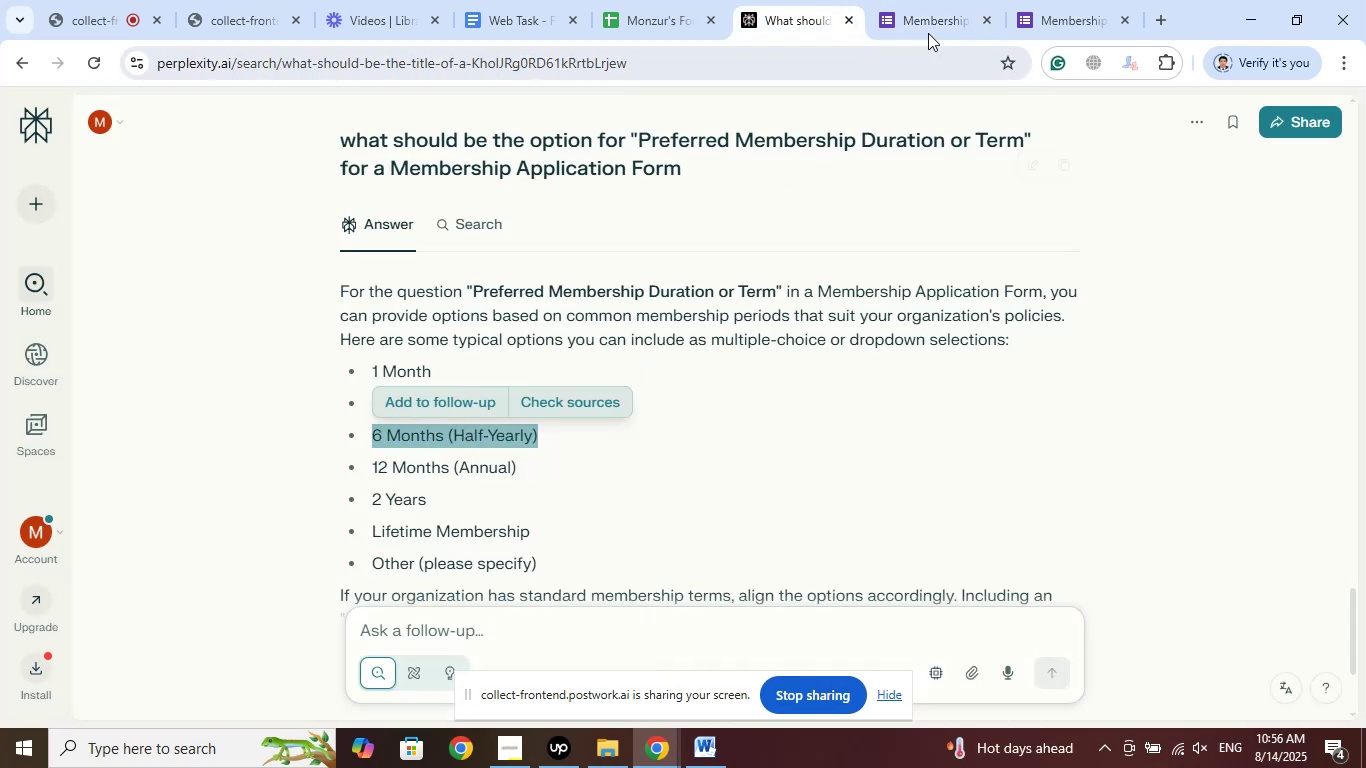 
left_click([926, 17])
 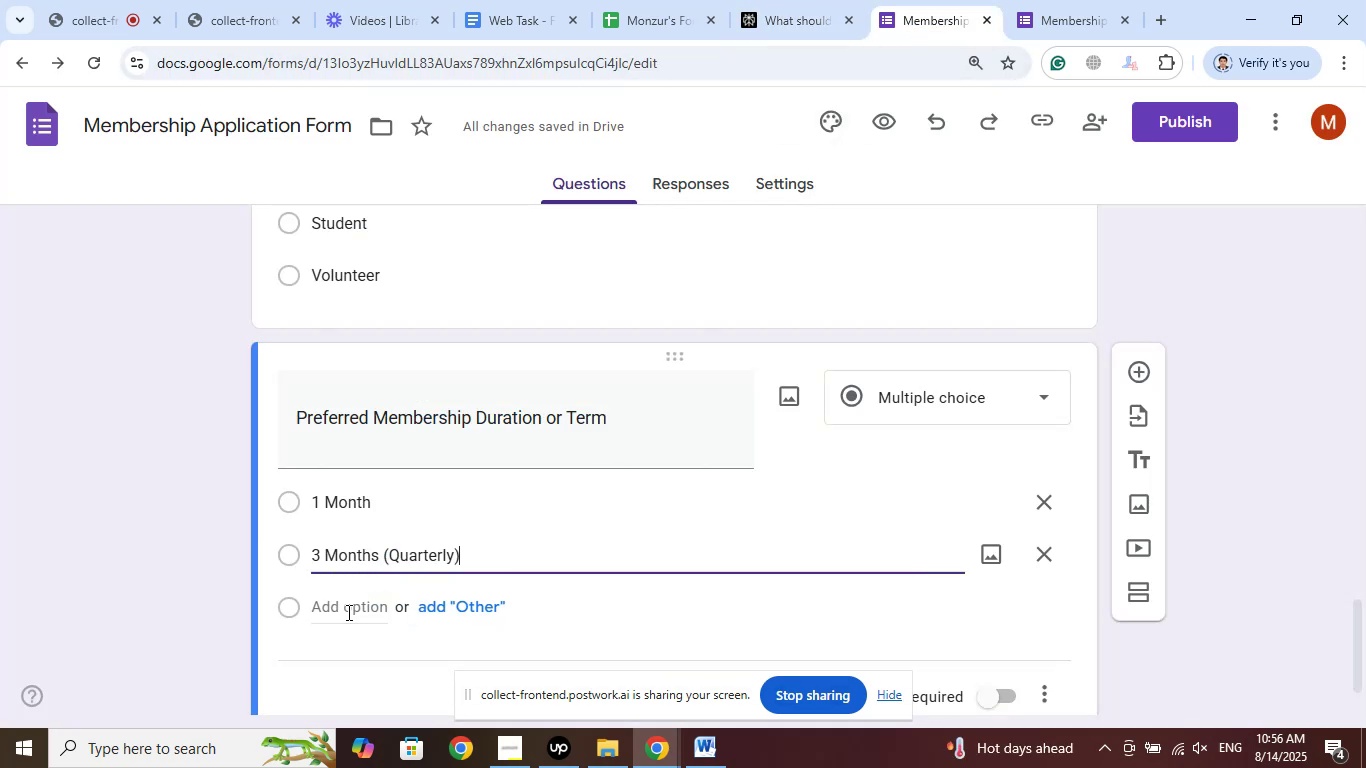 
left_click([346, 612])
 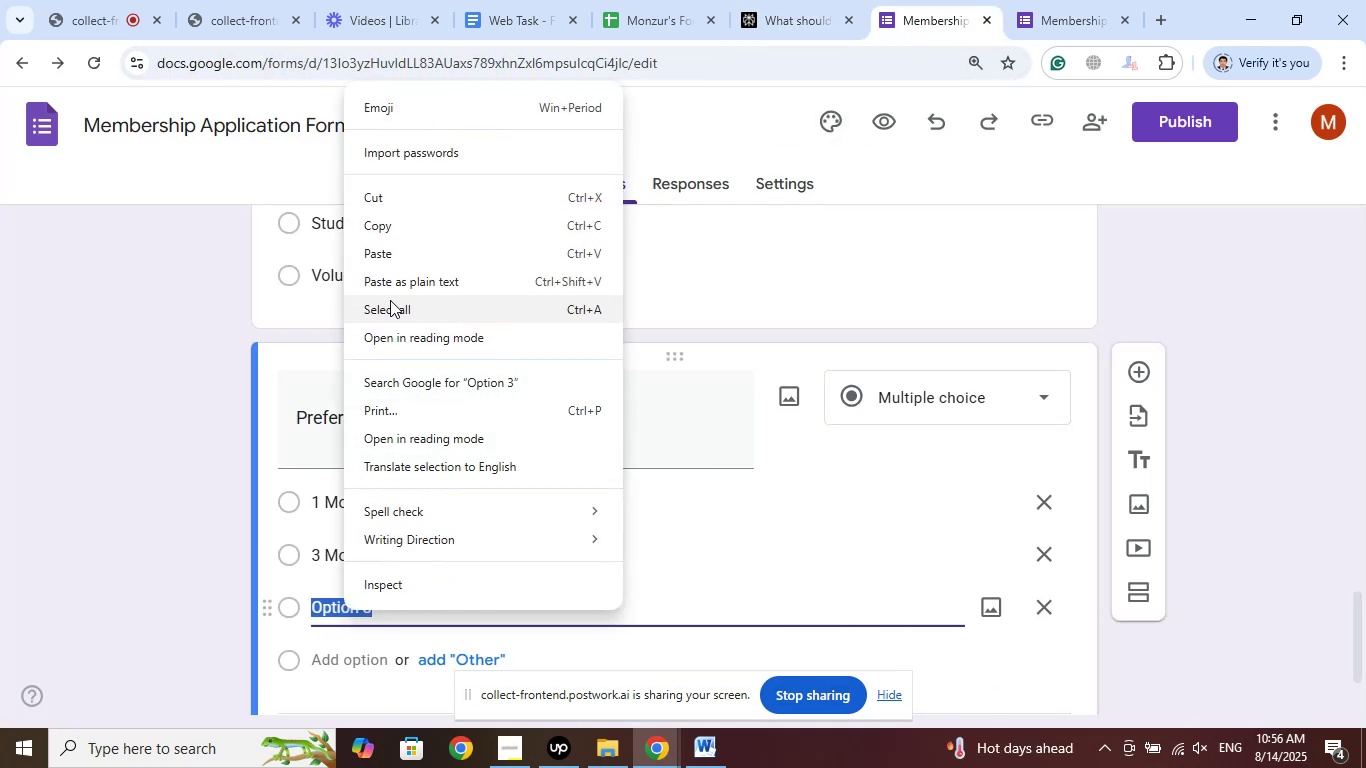 
left_click([393, 246])
 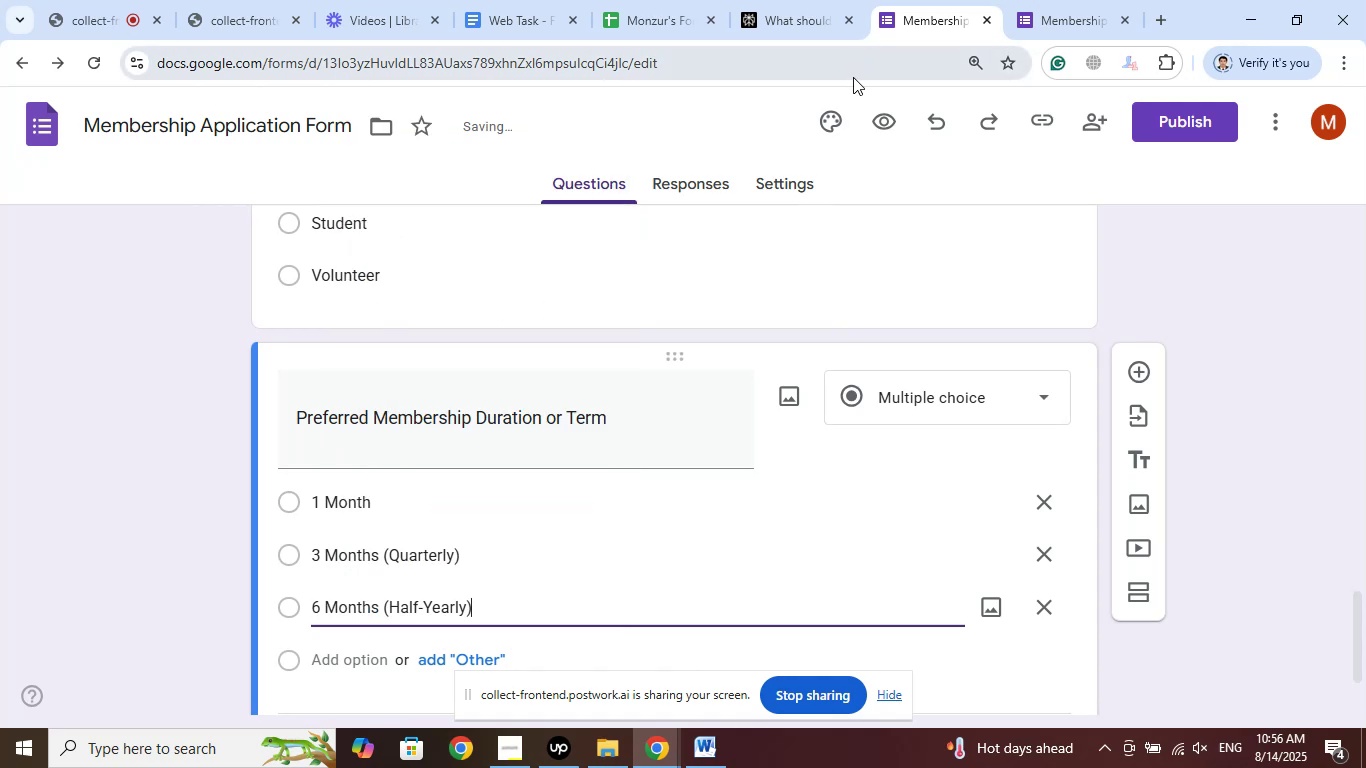 
left_click([808, 0])
 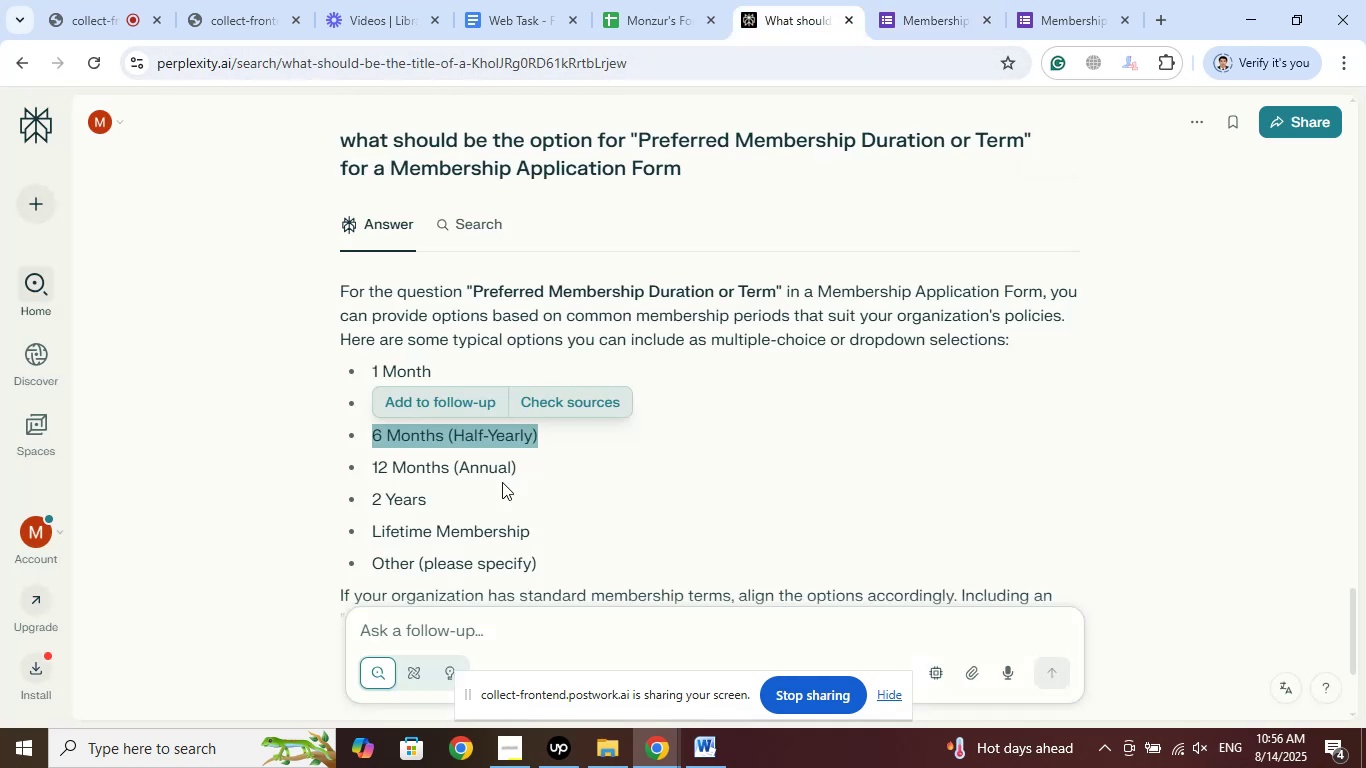 
left_click_drag(start_coordinate=[531, 460], to_coordinate=[373, 469])
 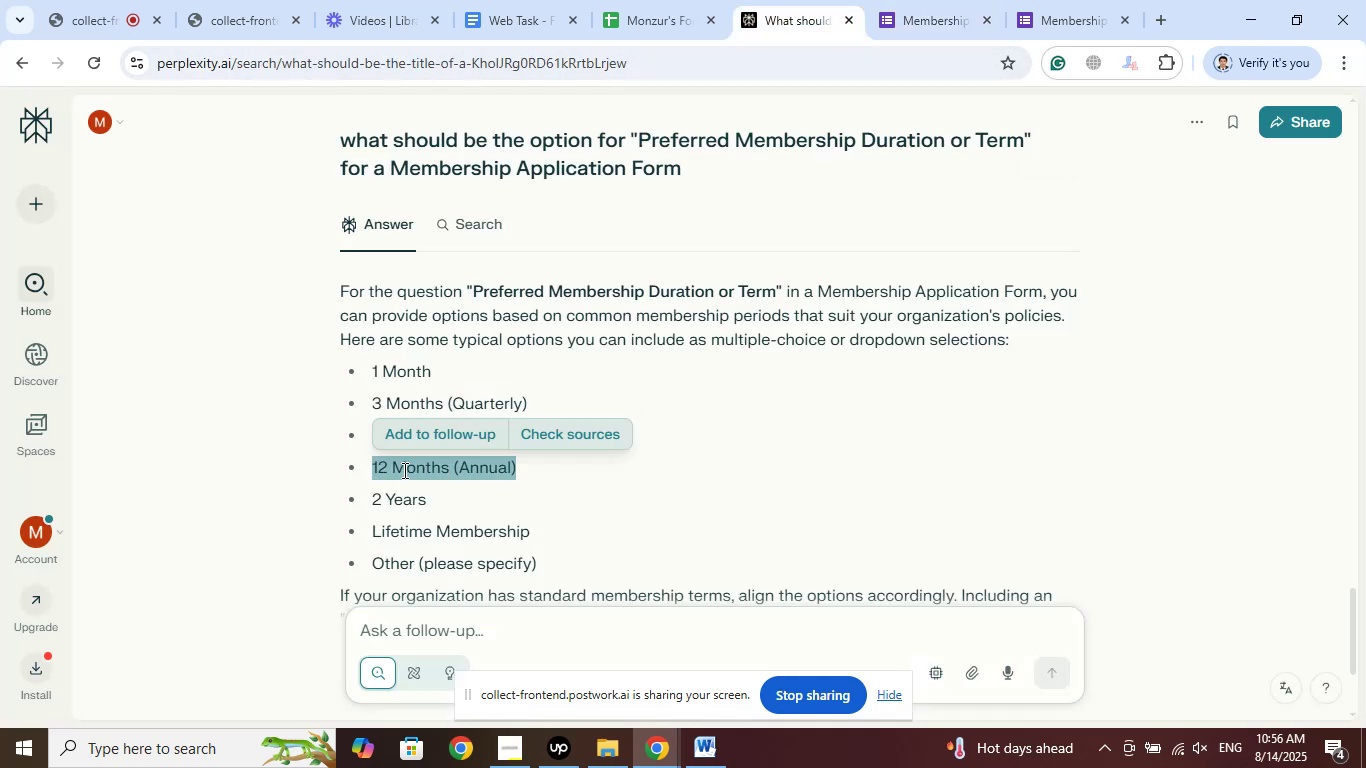 
right_click([403, 470])
 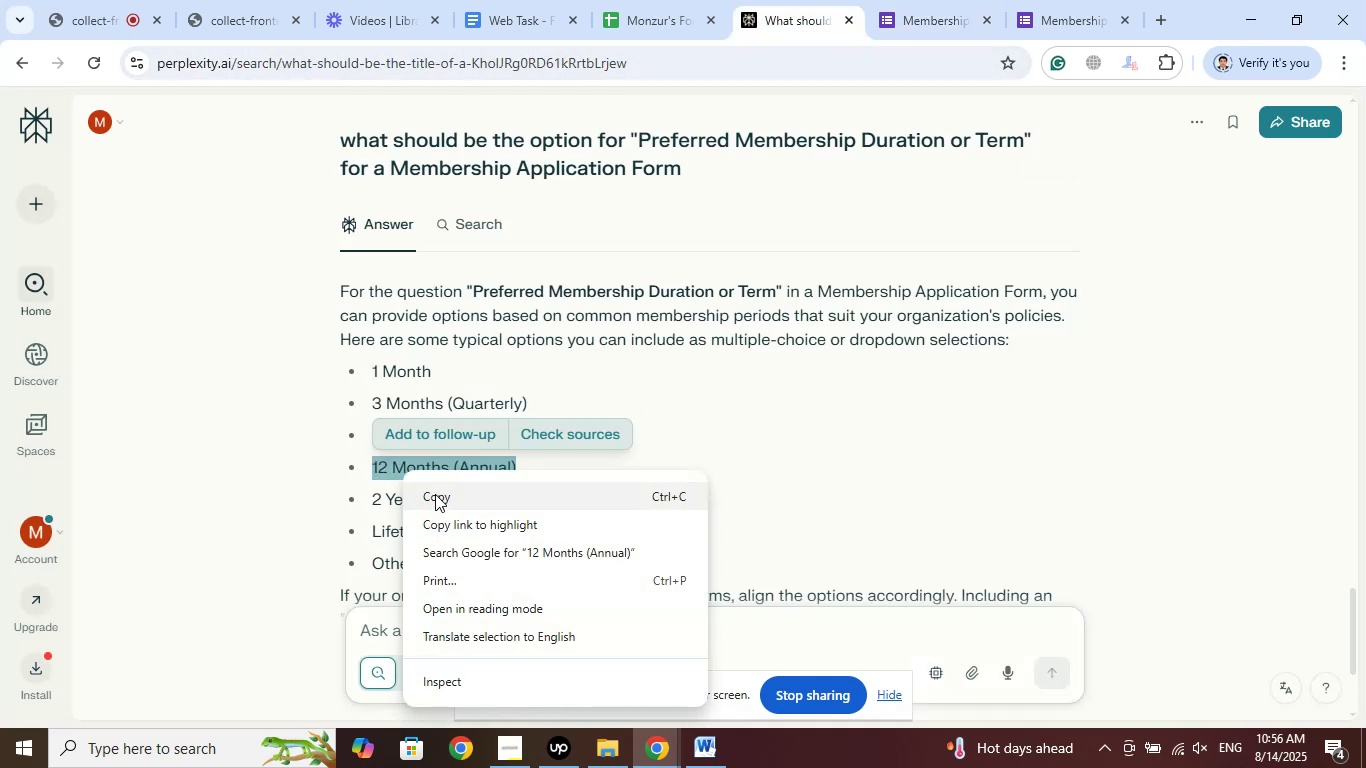 
left_click([435, 494])
 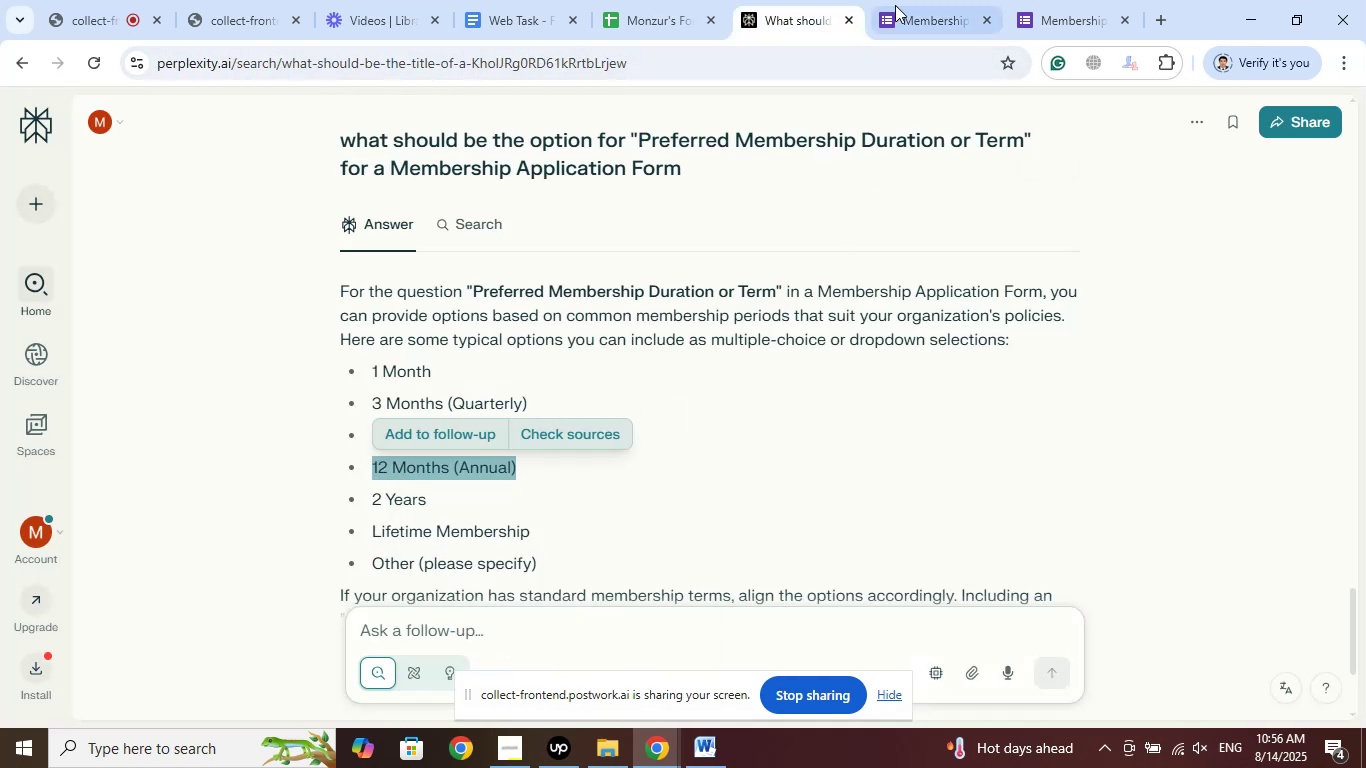 
left_click([904, 0])
 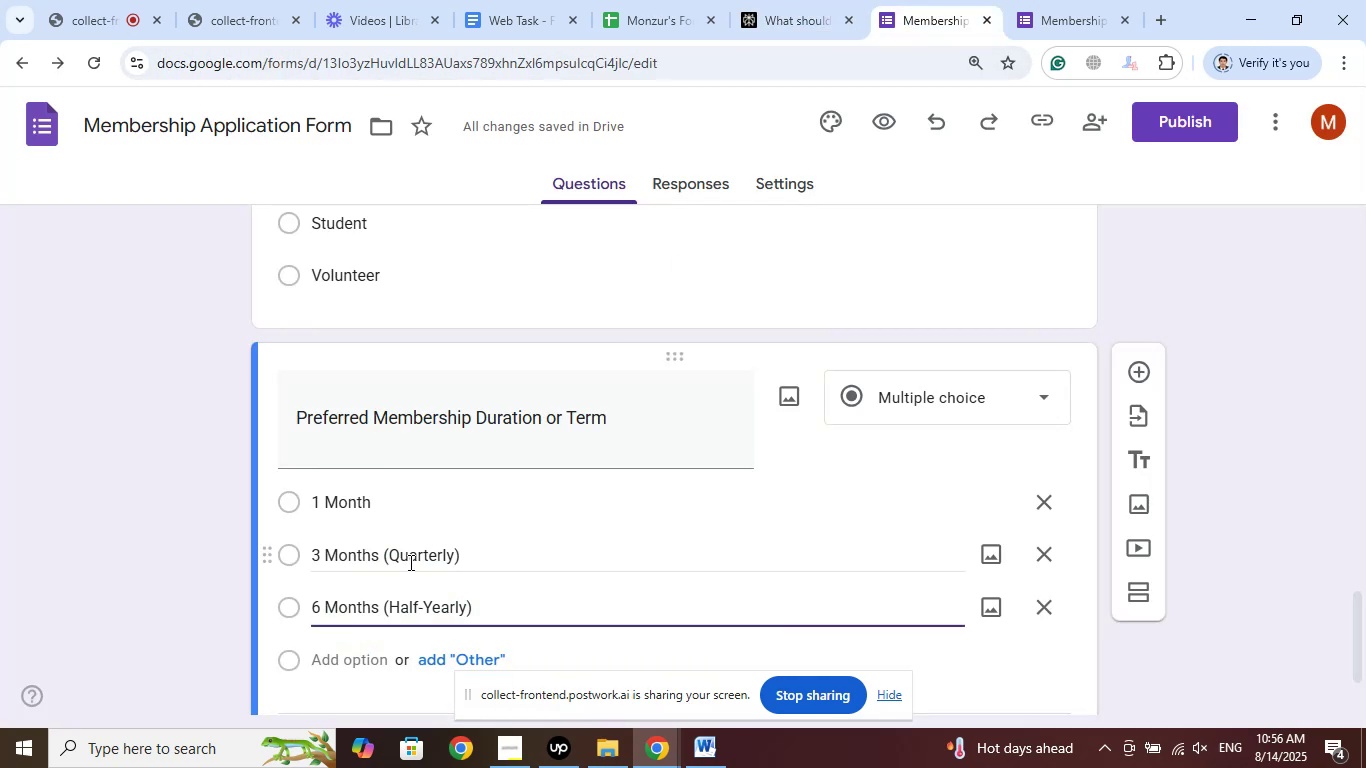 
scroll: coordinate [391, 535], scroll_direction: down, amount: 2.0
 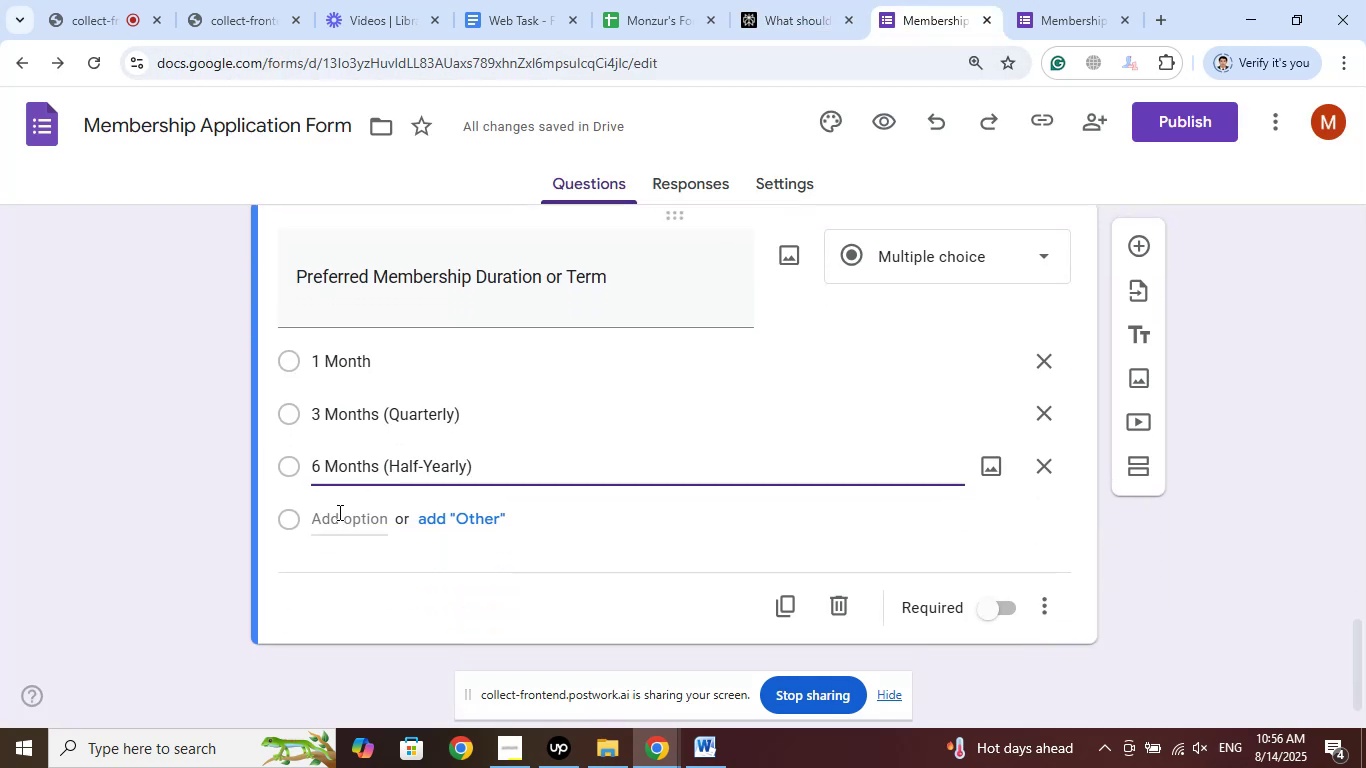 
left_click([338, 514])
 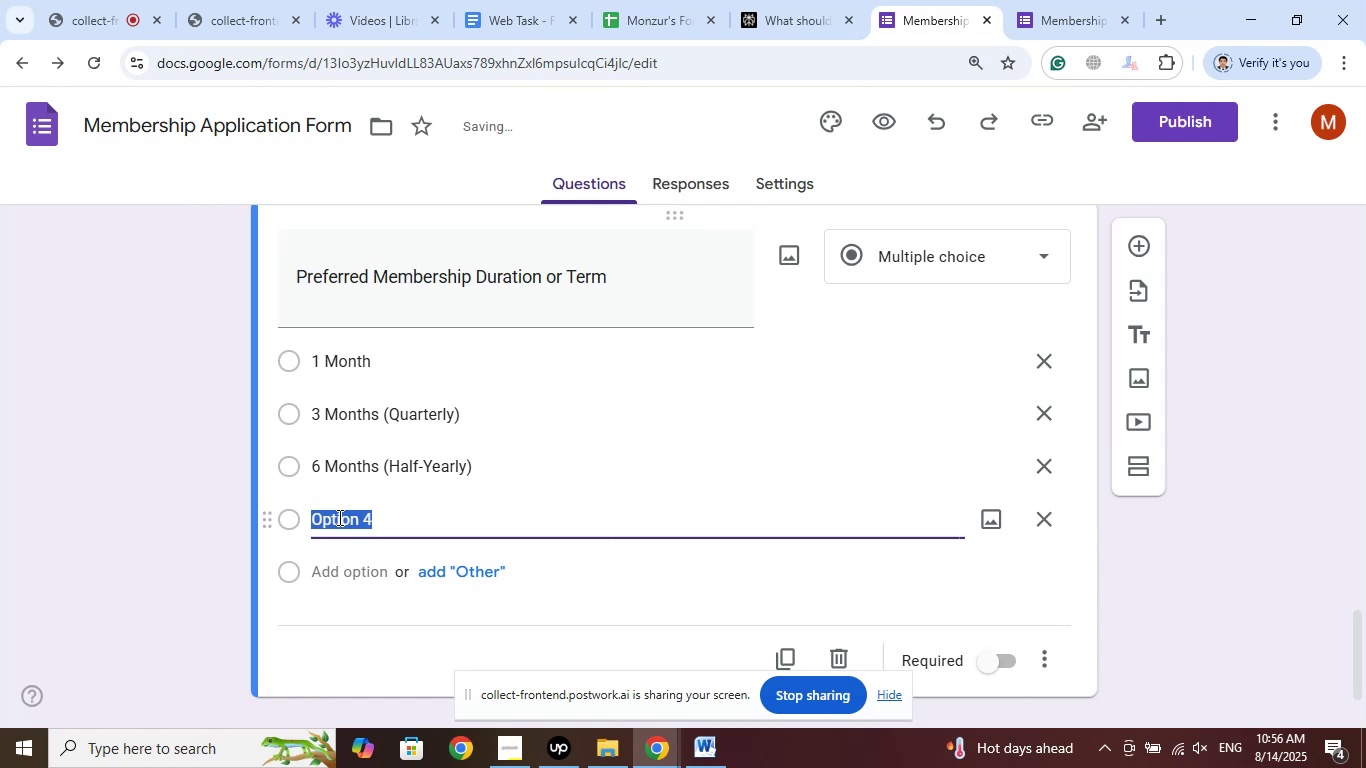 
right_click([338, 517])
 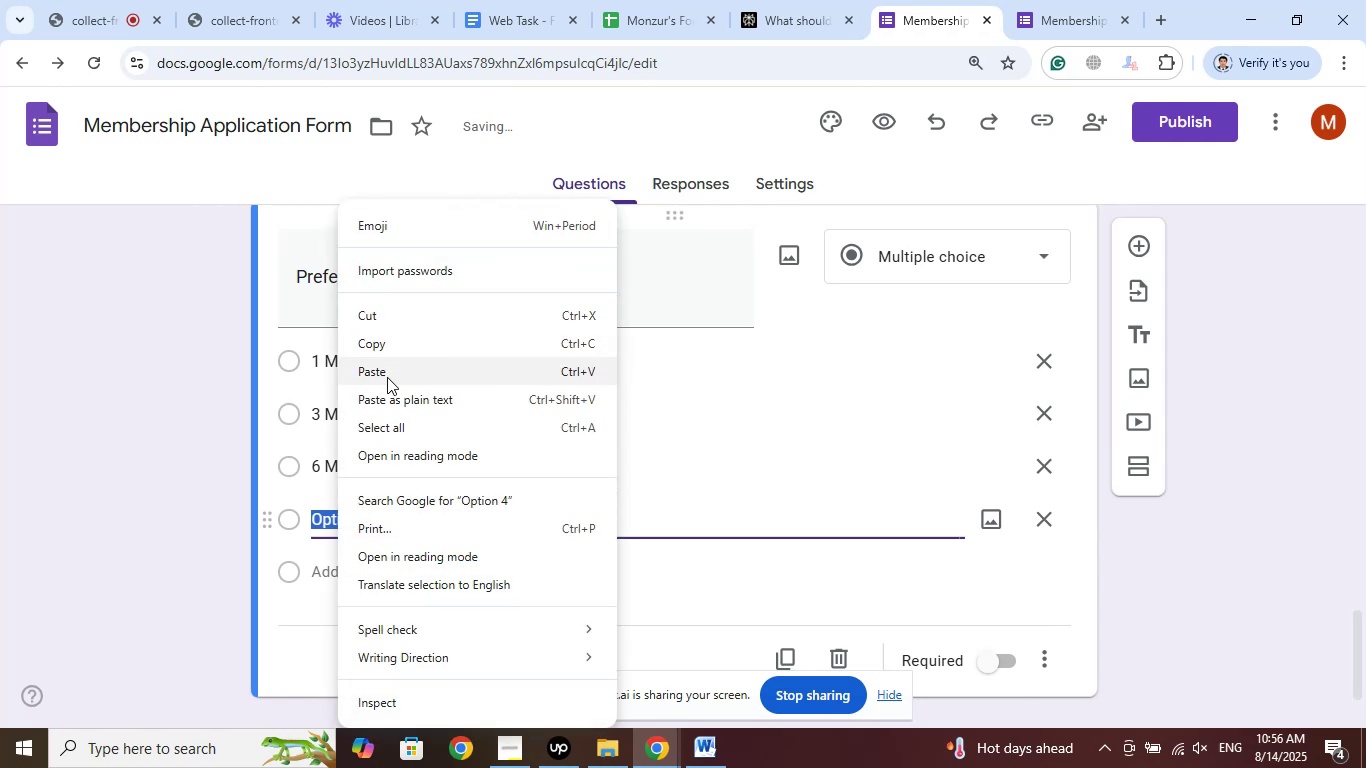 
left_click([387, 377])
 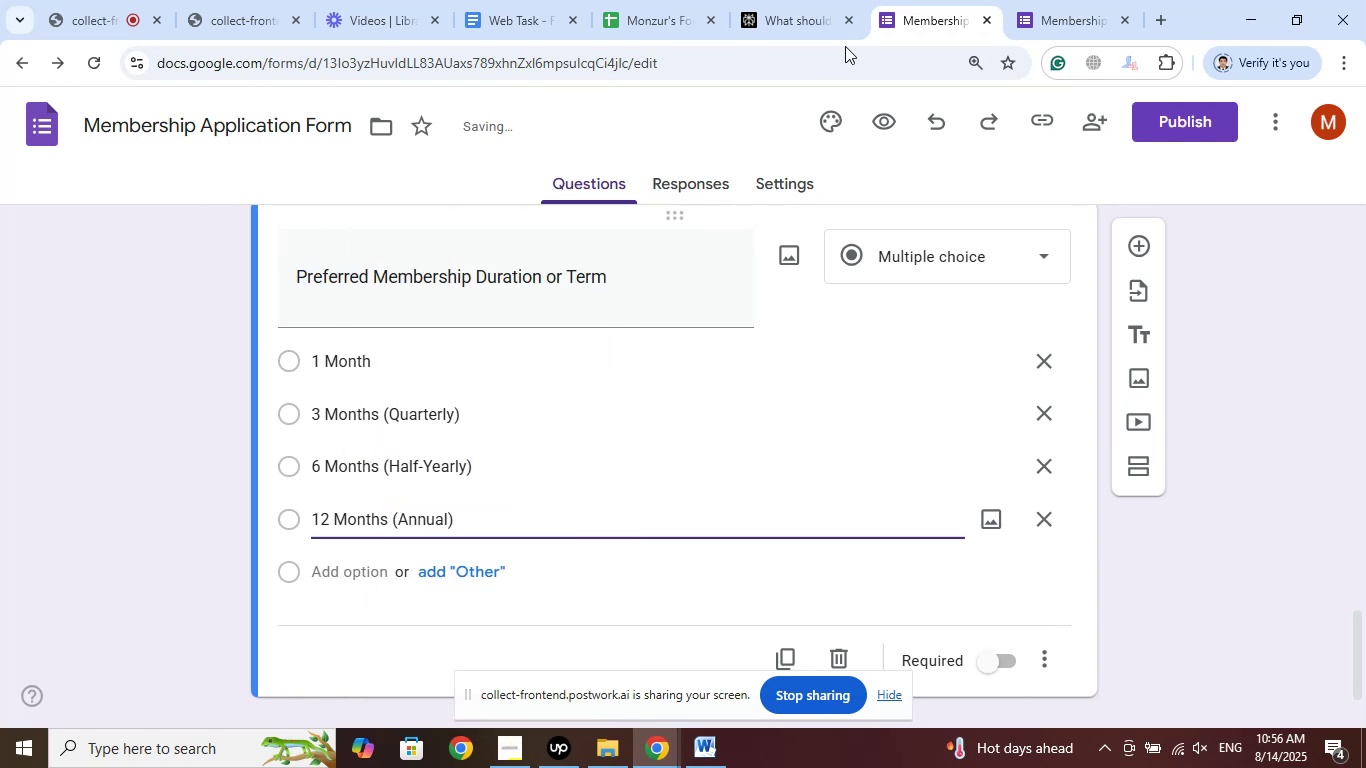 
left_click([802, 0])
 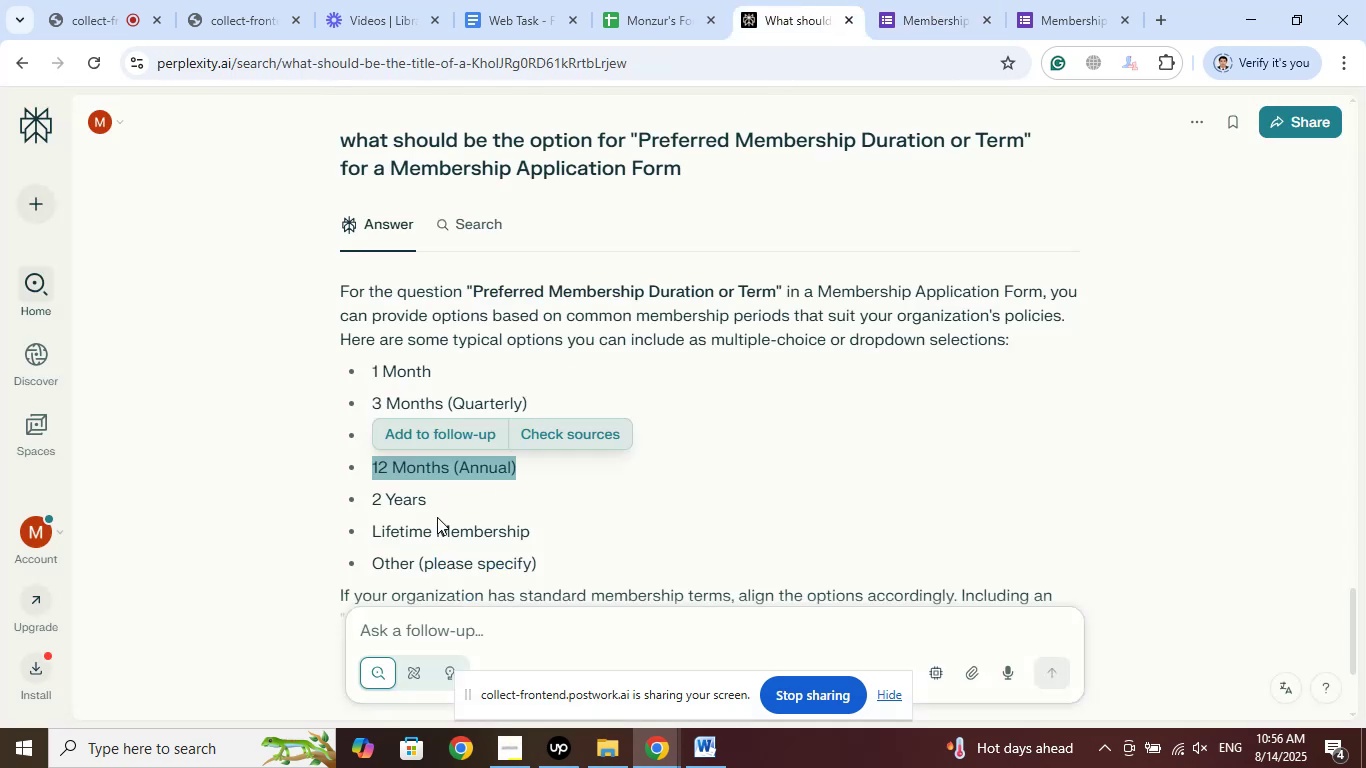 
left_click_drag(start_coordinate=[430, 496], to_coordinate=[372, 501])
 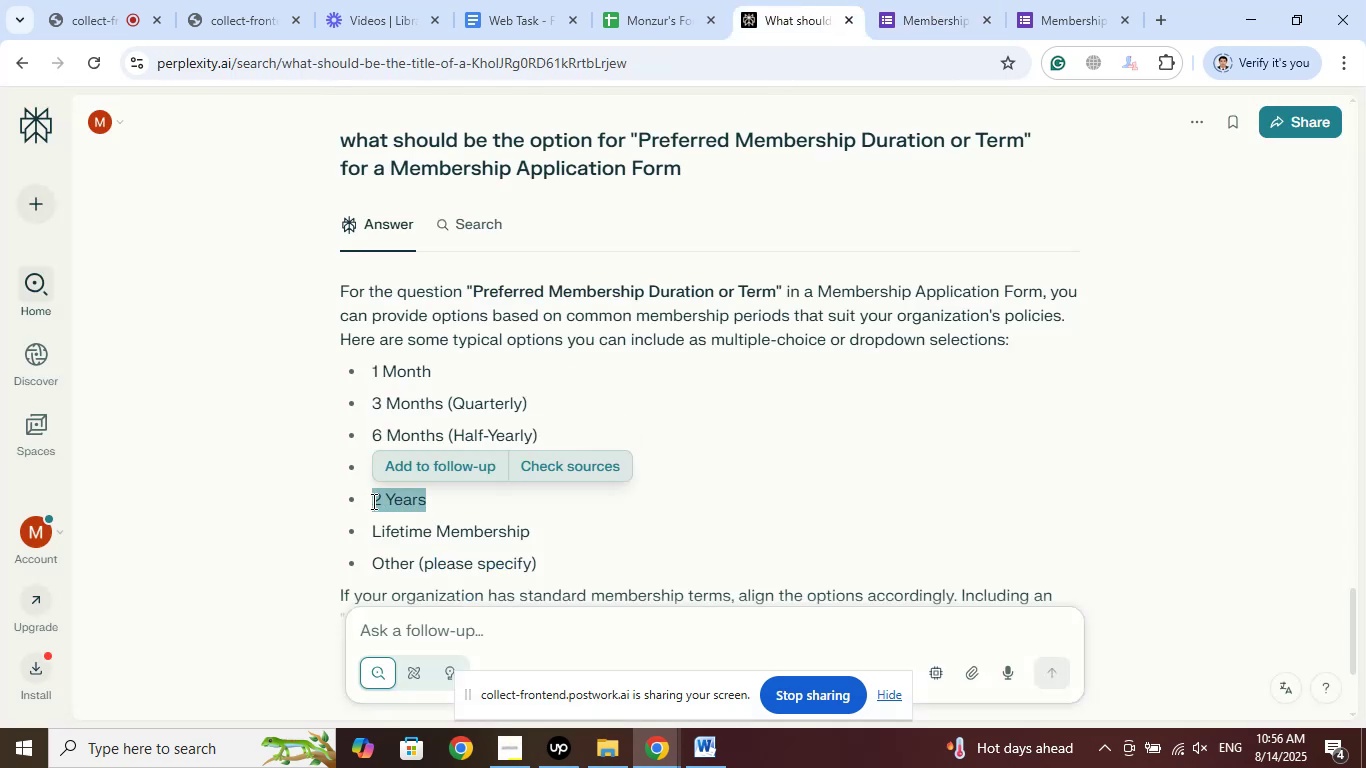 
right_click([372, 501])
 